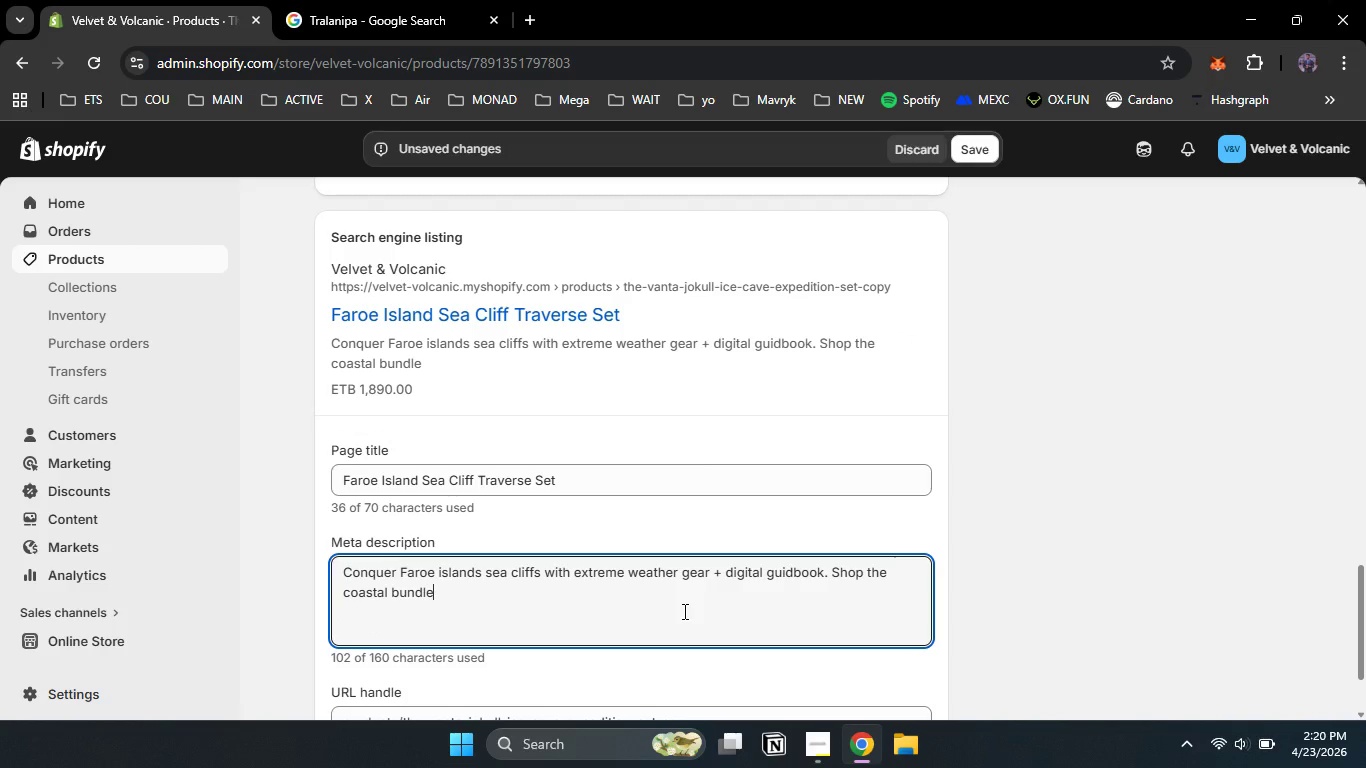 
left_click([390, 597])
 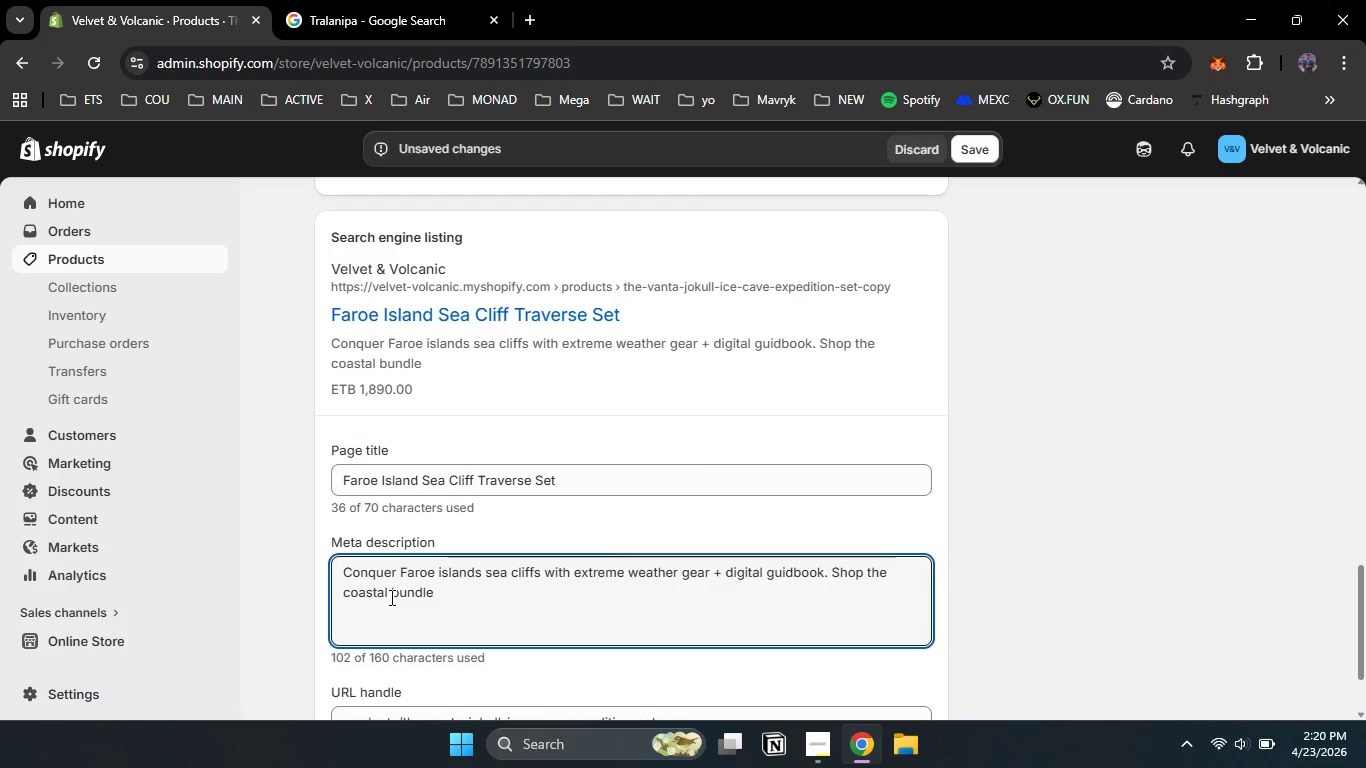 
type(trek )
 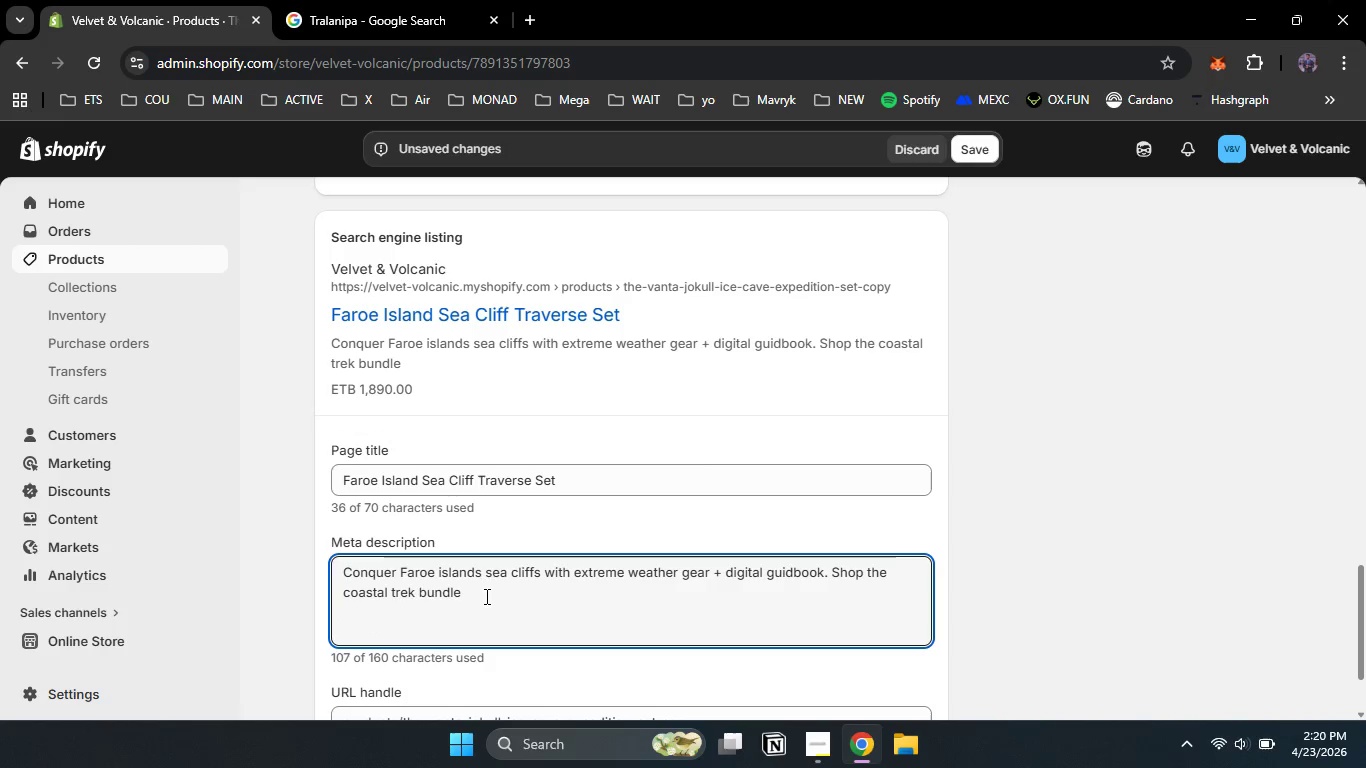 
left_click([514, 597])
 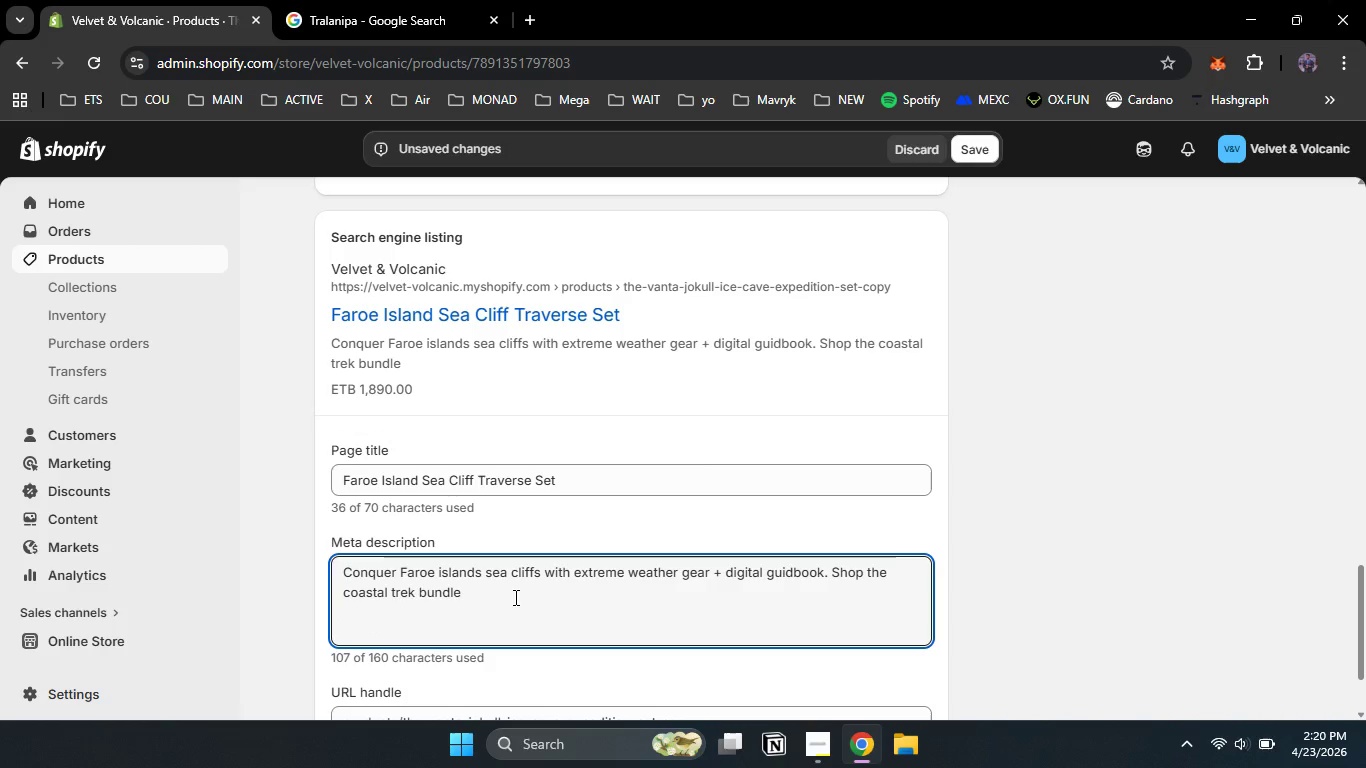 
type( fot)
key(Backspace)
type(r your next adventure.)
 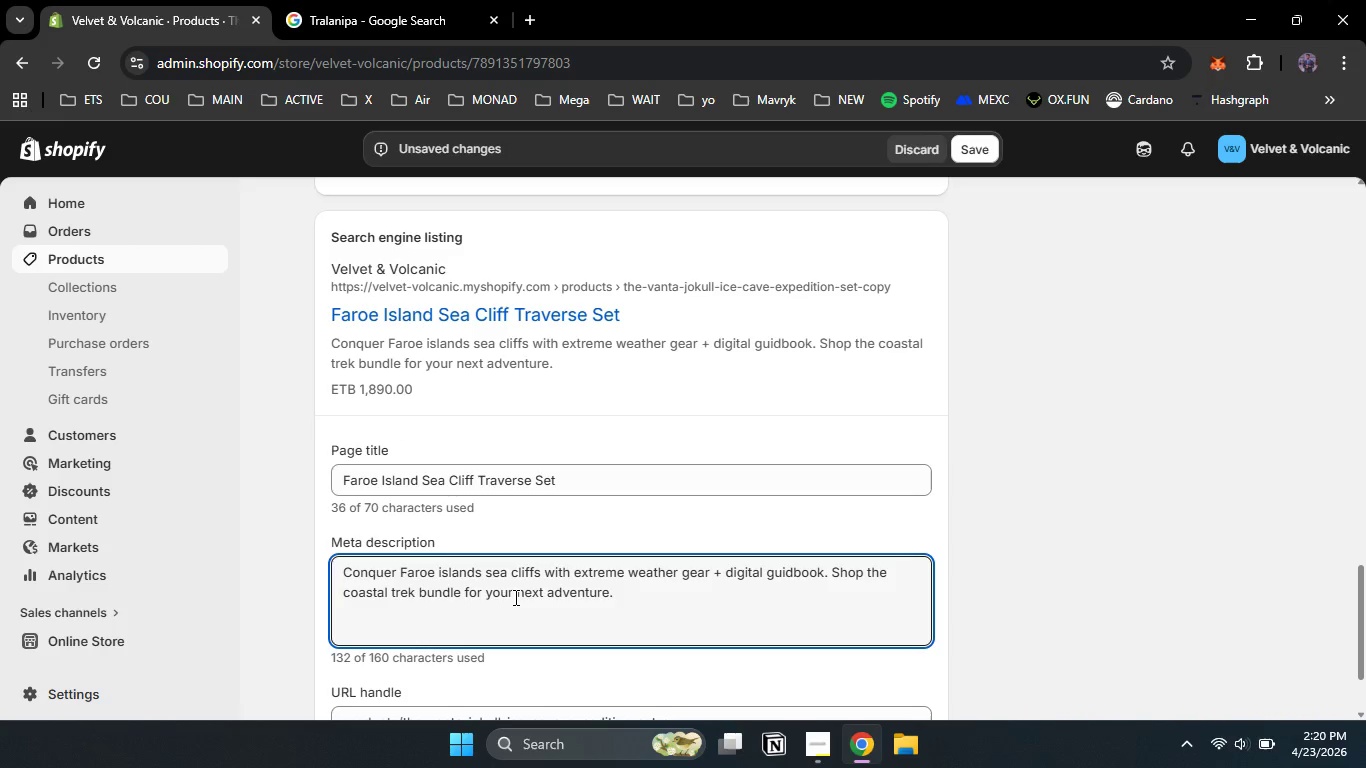 
scroll: coordinate [514, 597], scroll_direction: down, amount: 1.0
 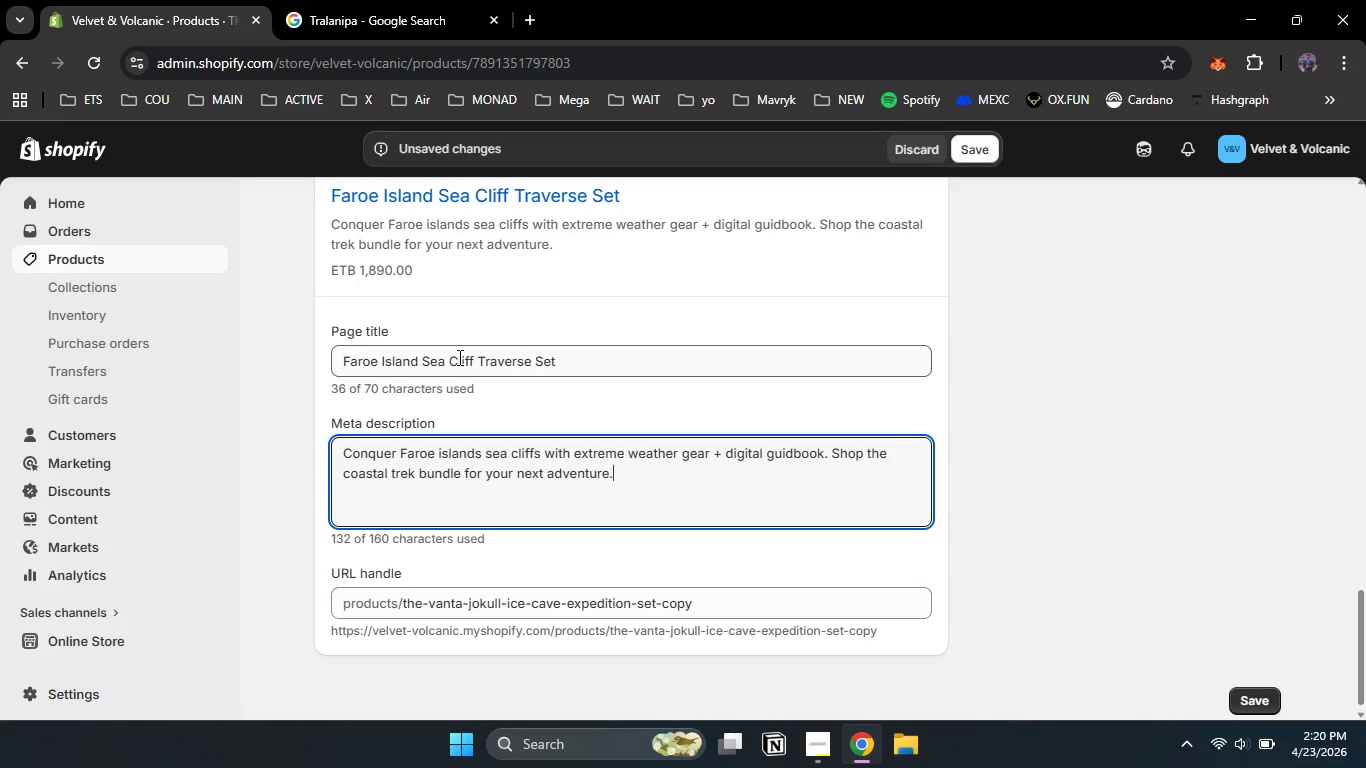 
wait(6.93)
 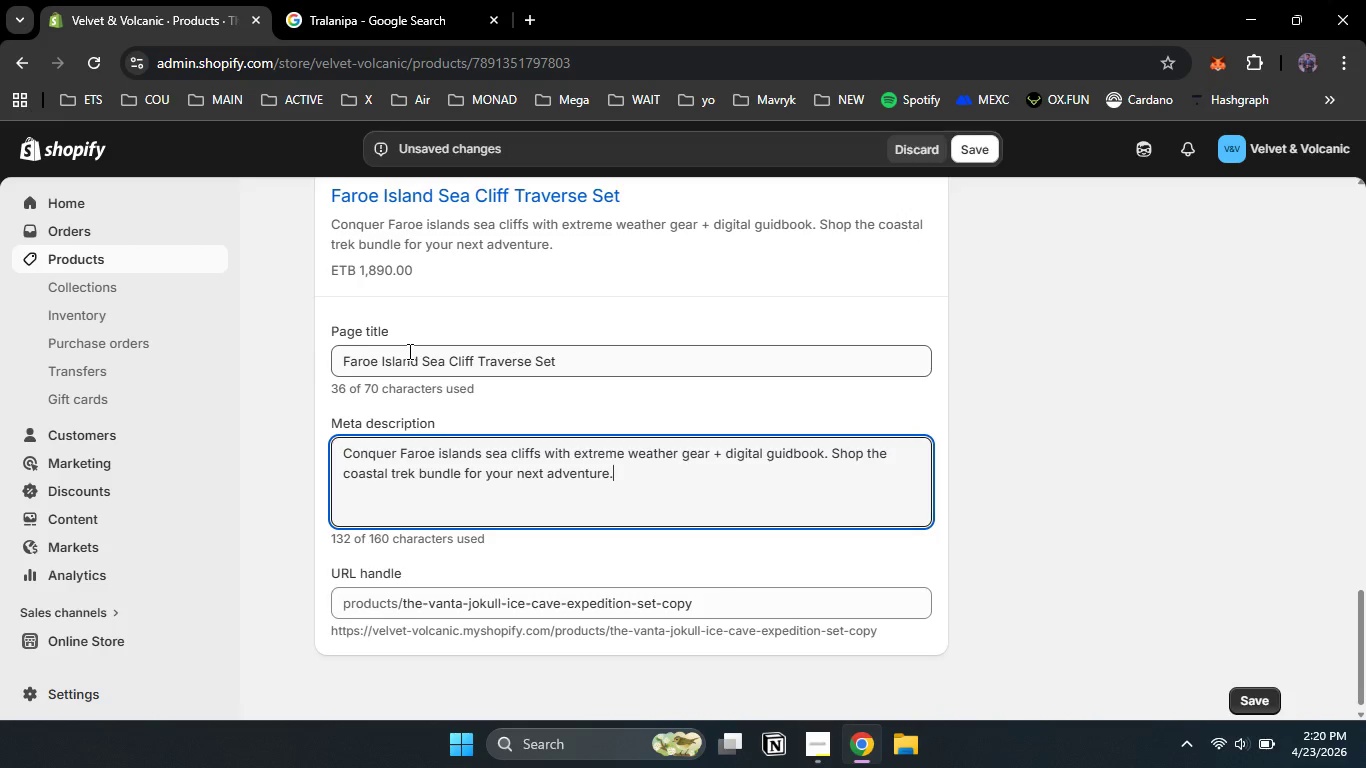 
left_click_drag(start_coordinate=[473, 362], to_coordinate=[313, 359])
 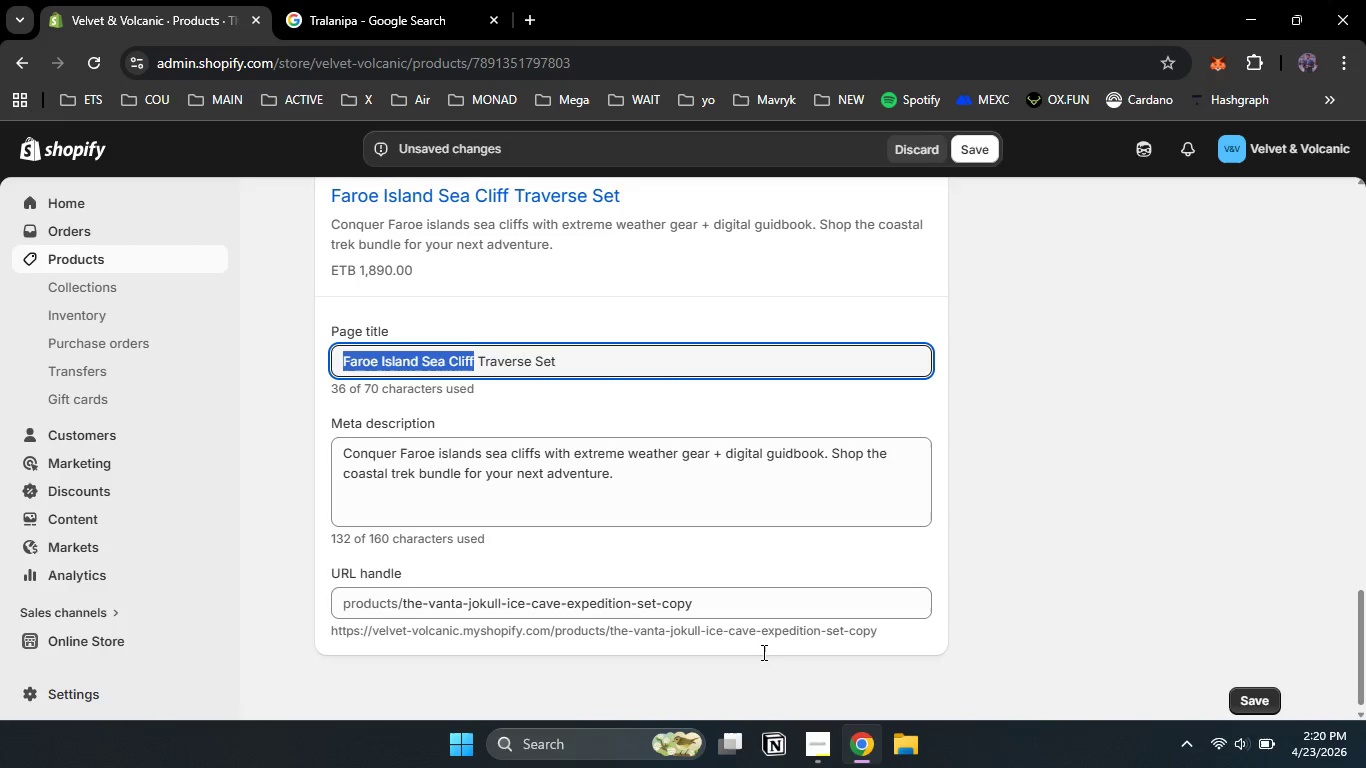 
hold_key(key=ControlLeft, duration=0.59)
 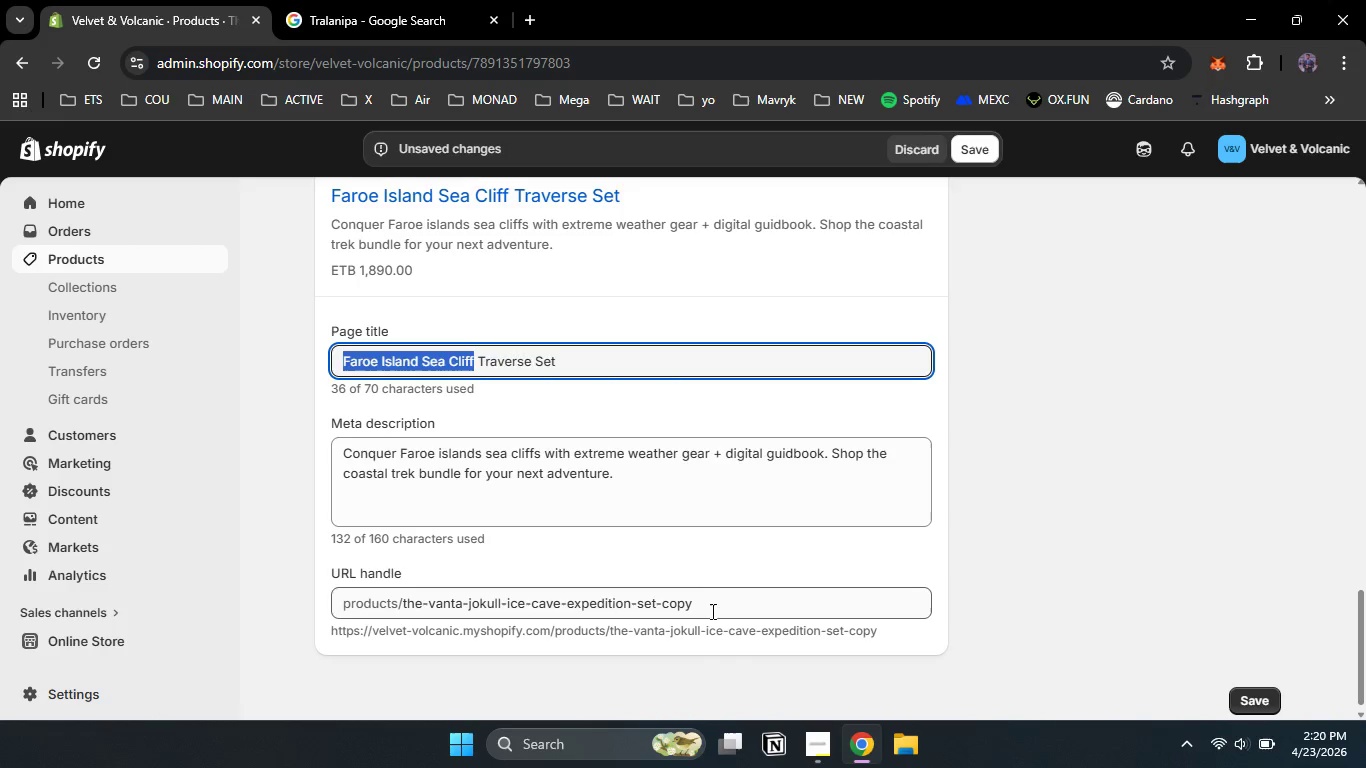 
hold_key(key=C, duration=0.31)
 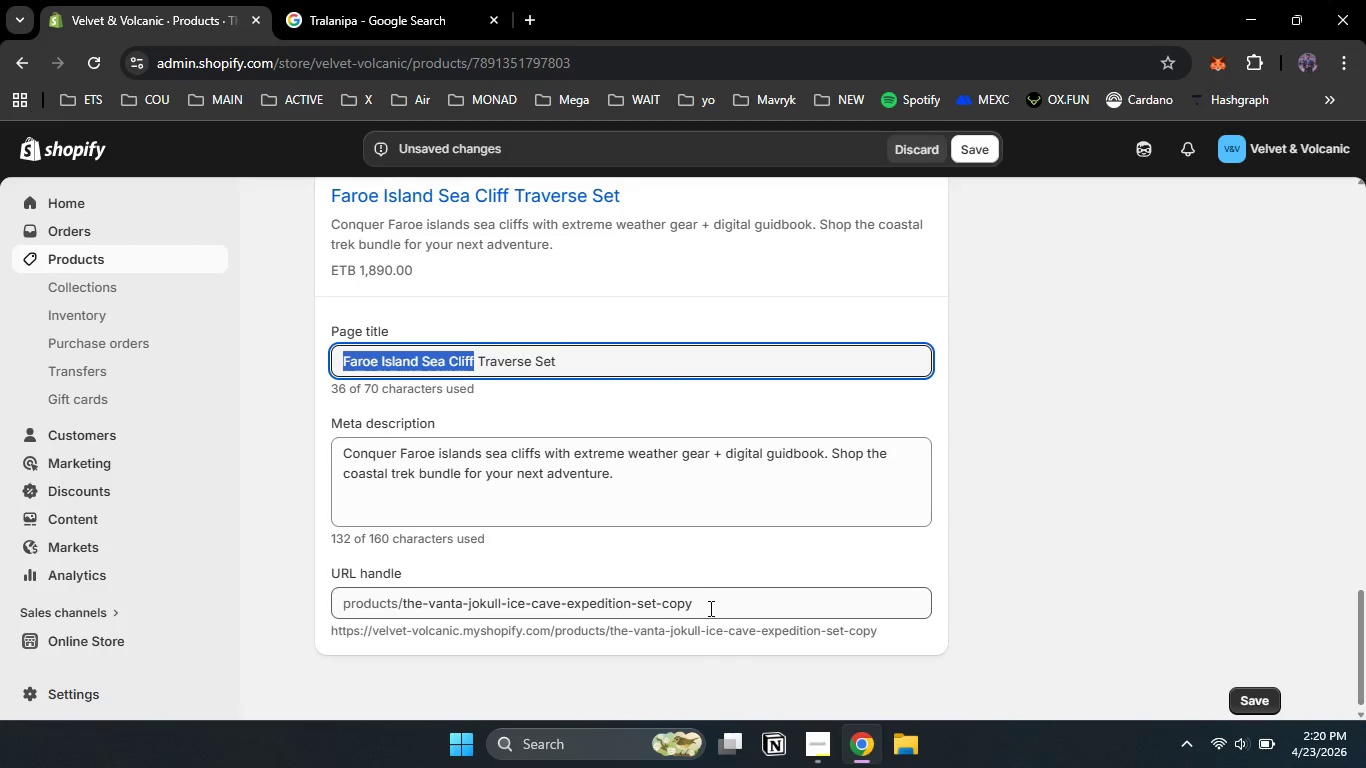 
left_click_drag(start_coordinate=[708, 606], to_coordinate=[403, 582])
 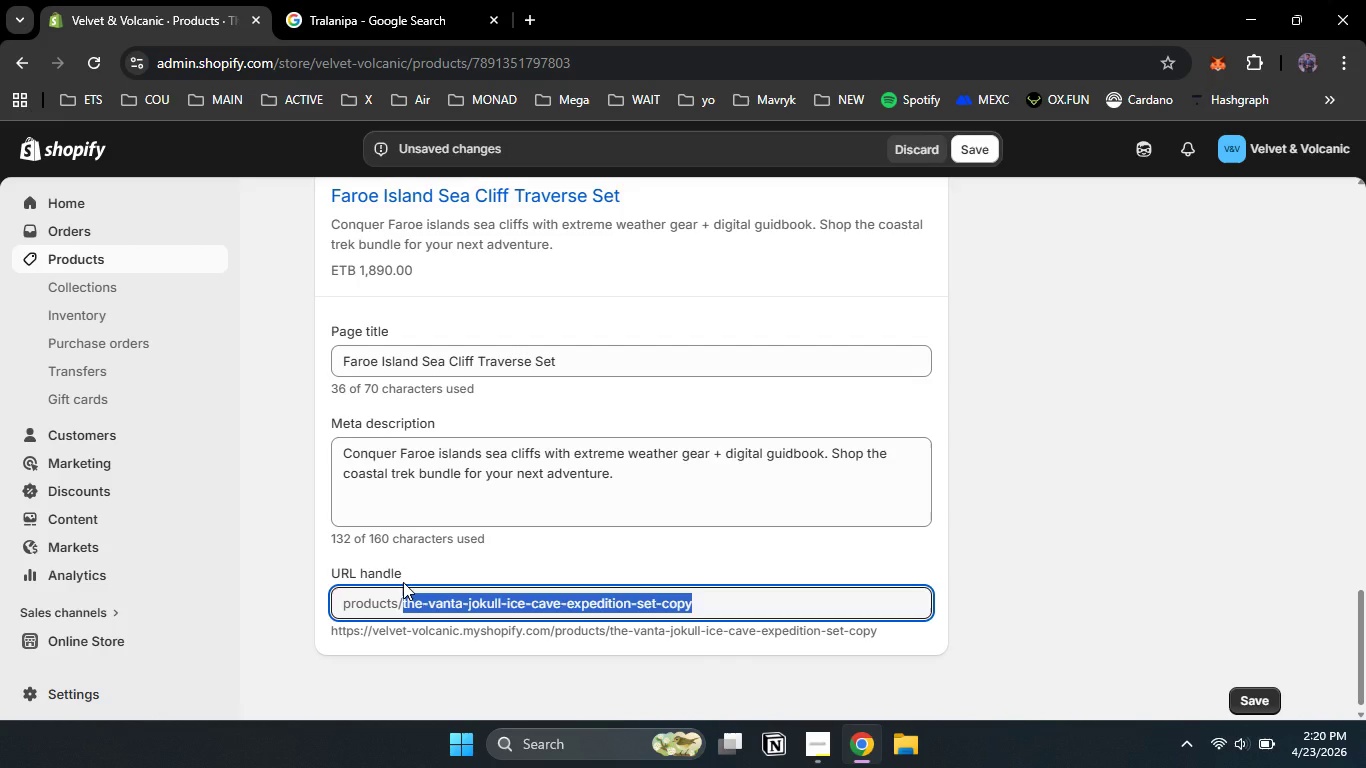 
key(Control+V)
 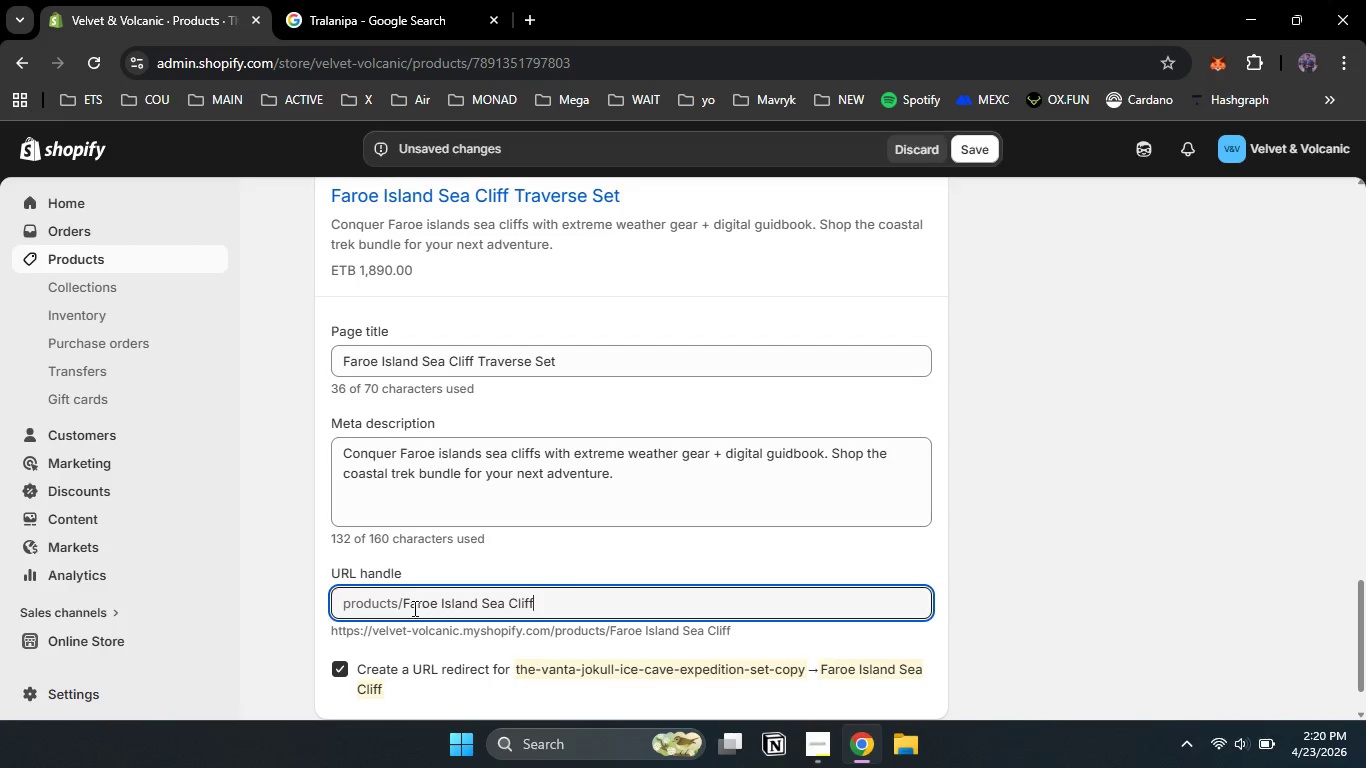 
left_click([411, 605])
 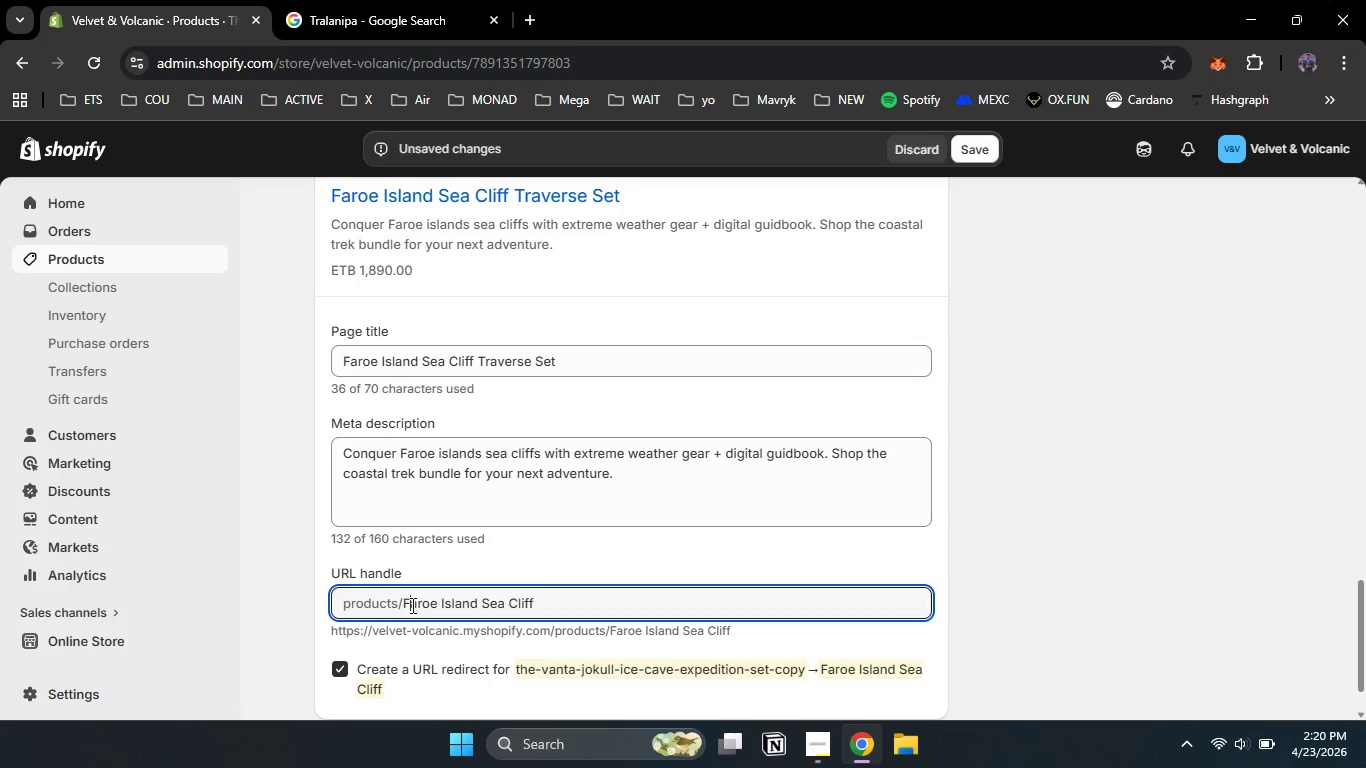 
key(Backspace)
 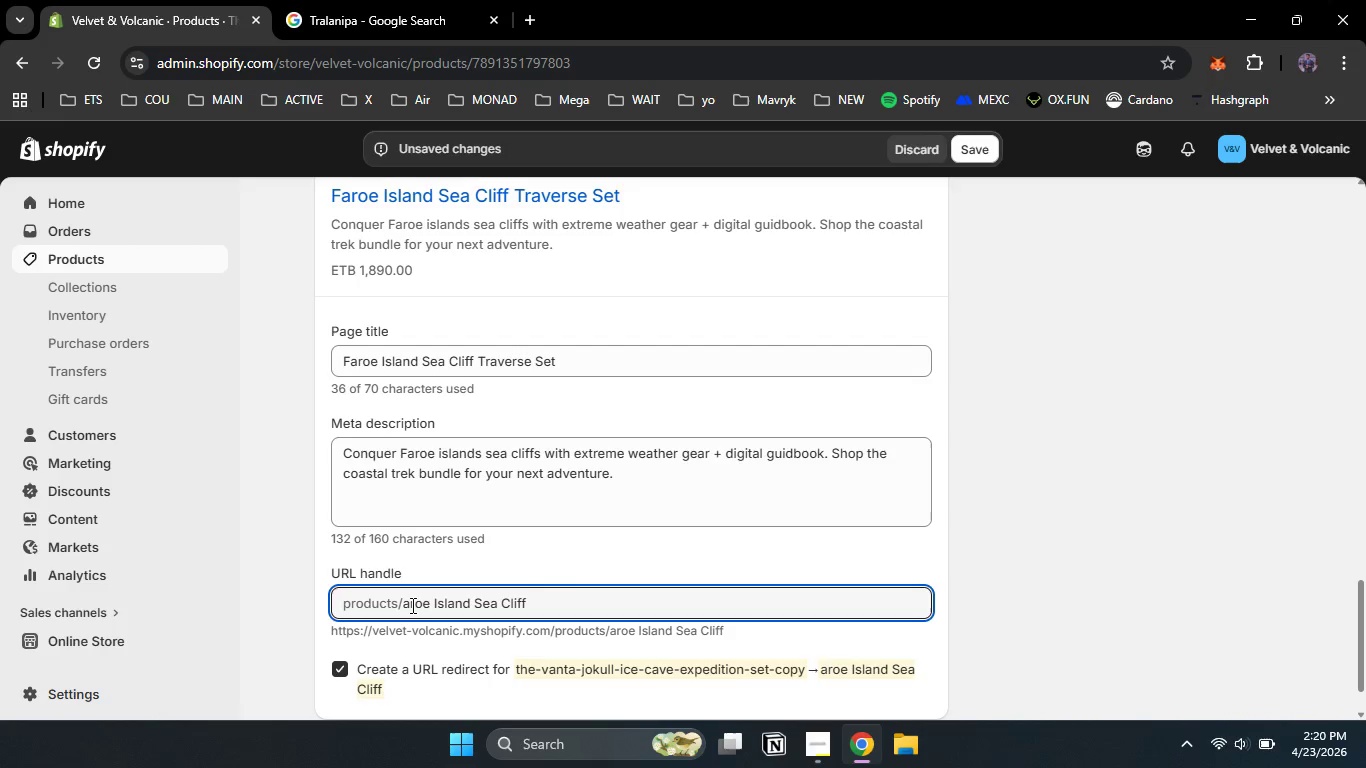 
key(F)
 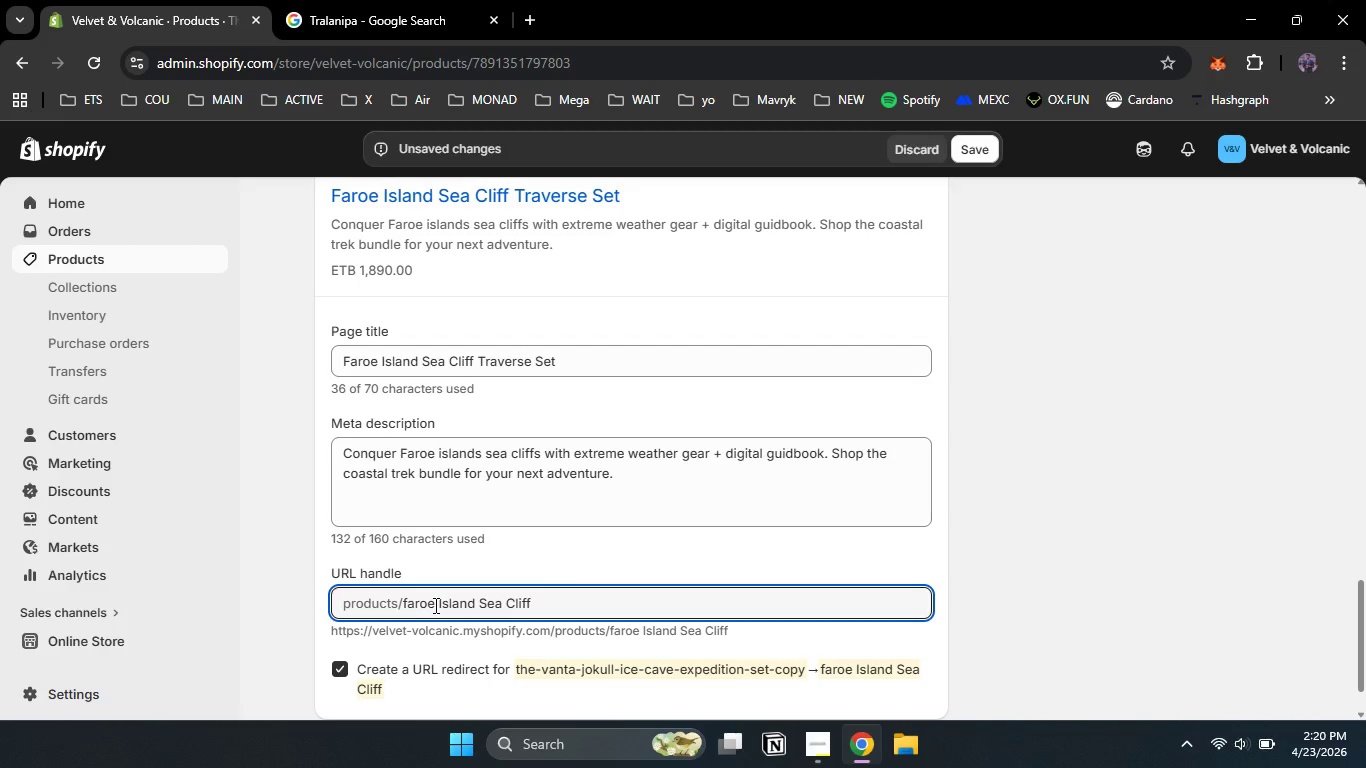 
left_click([439, 605])
 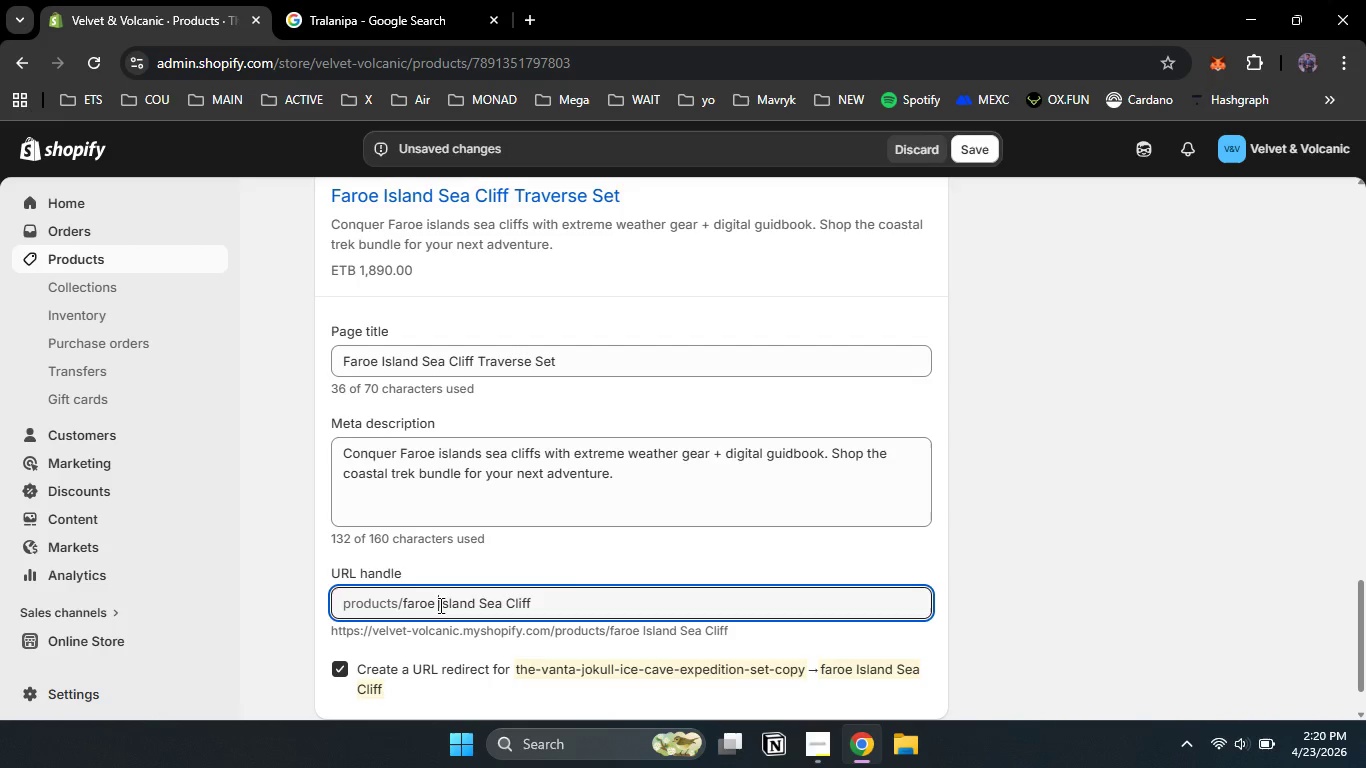 
key(Backspace)
 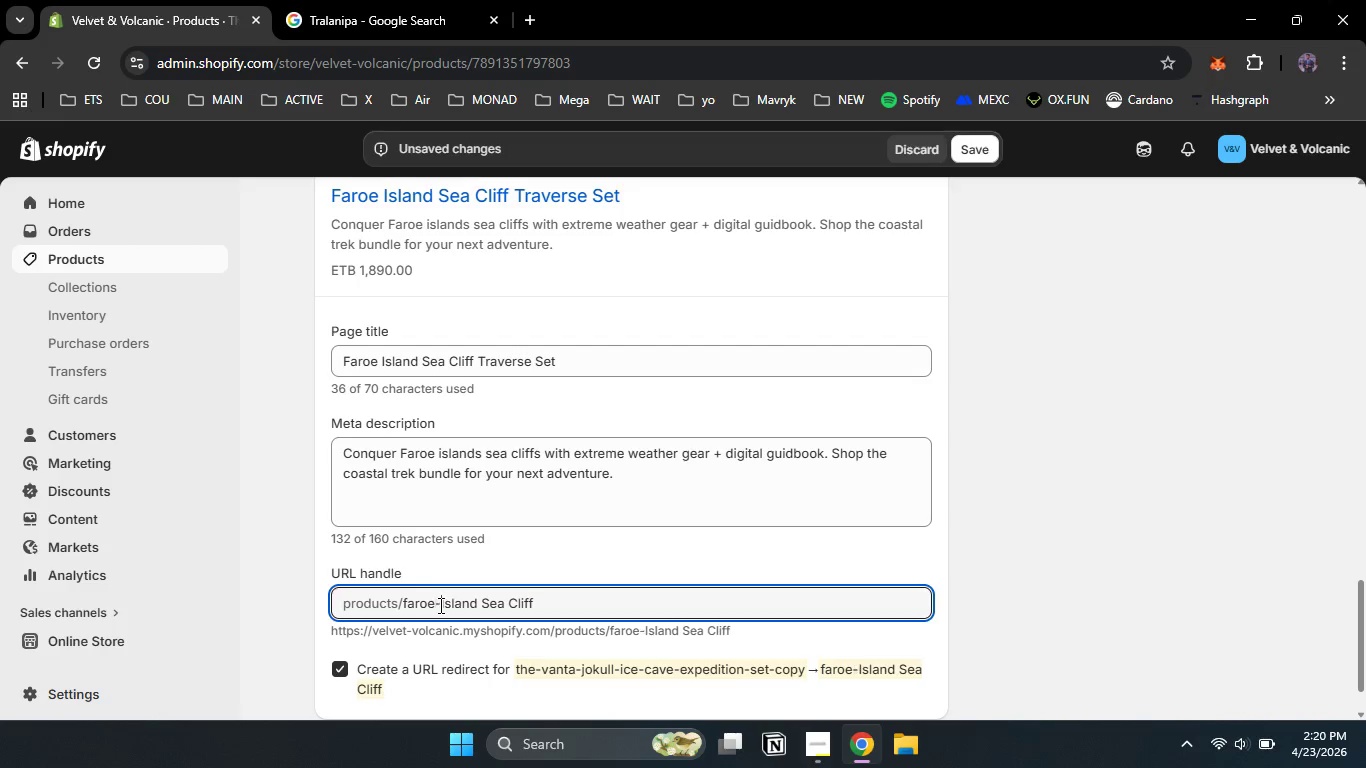 
key(Minus)
 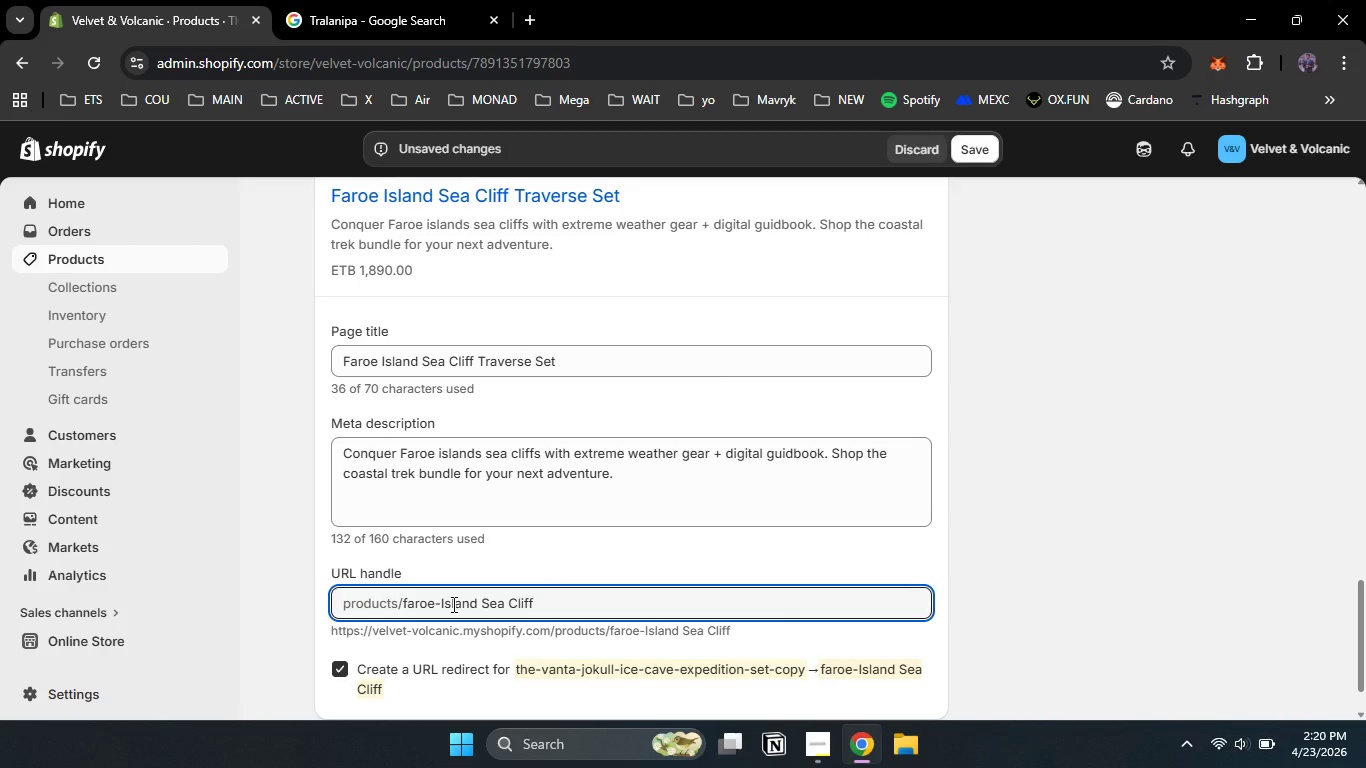 
key(Delete)
 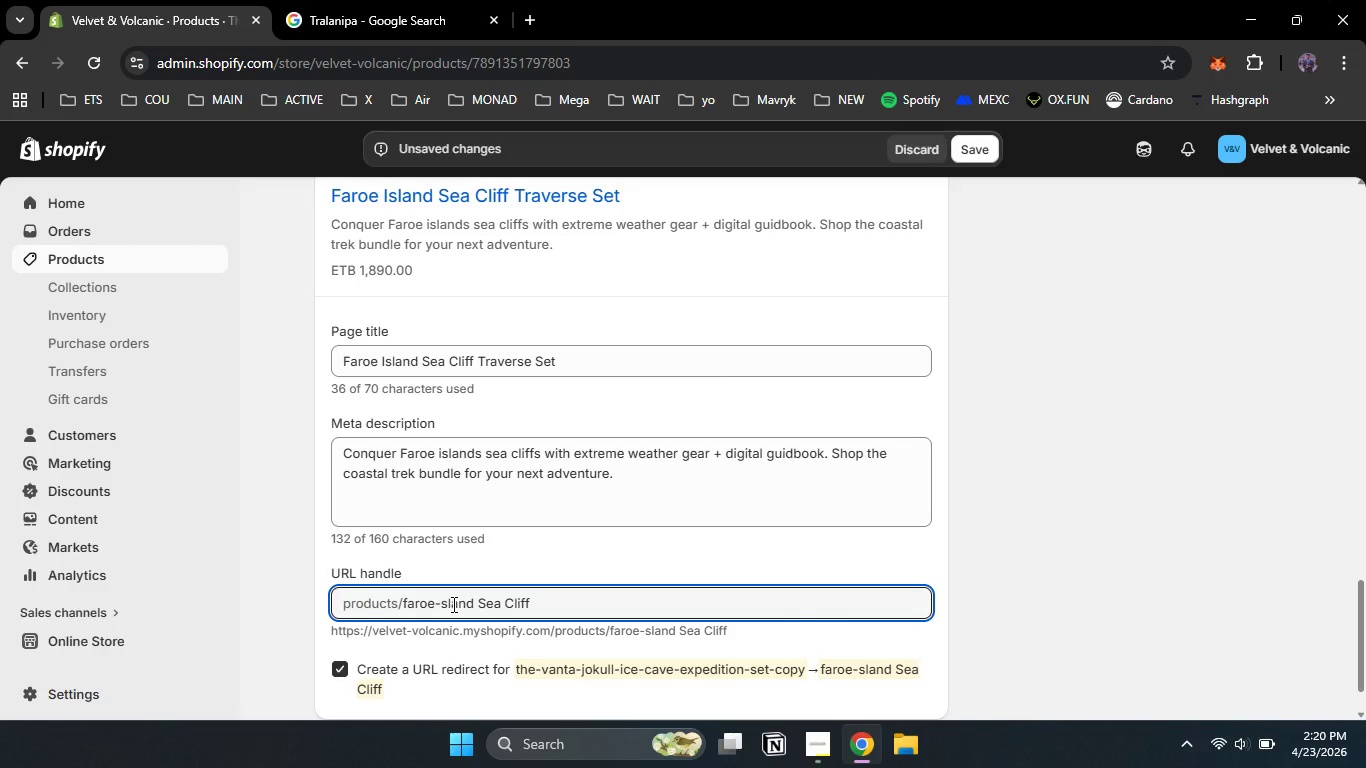 
key(I)
 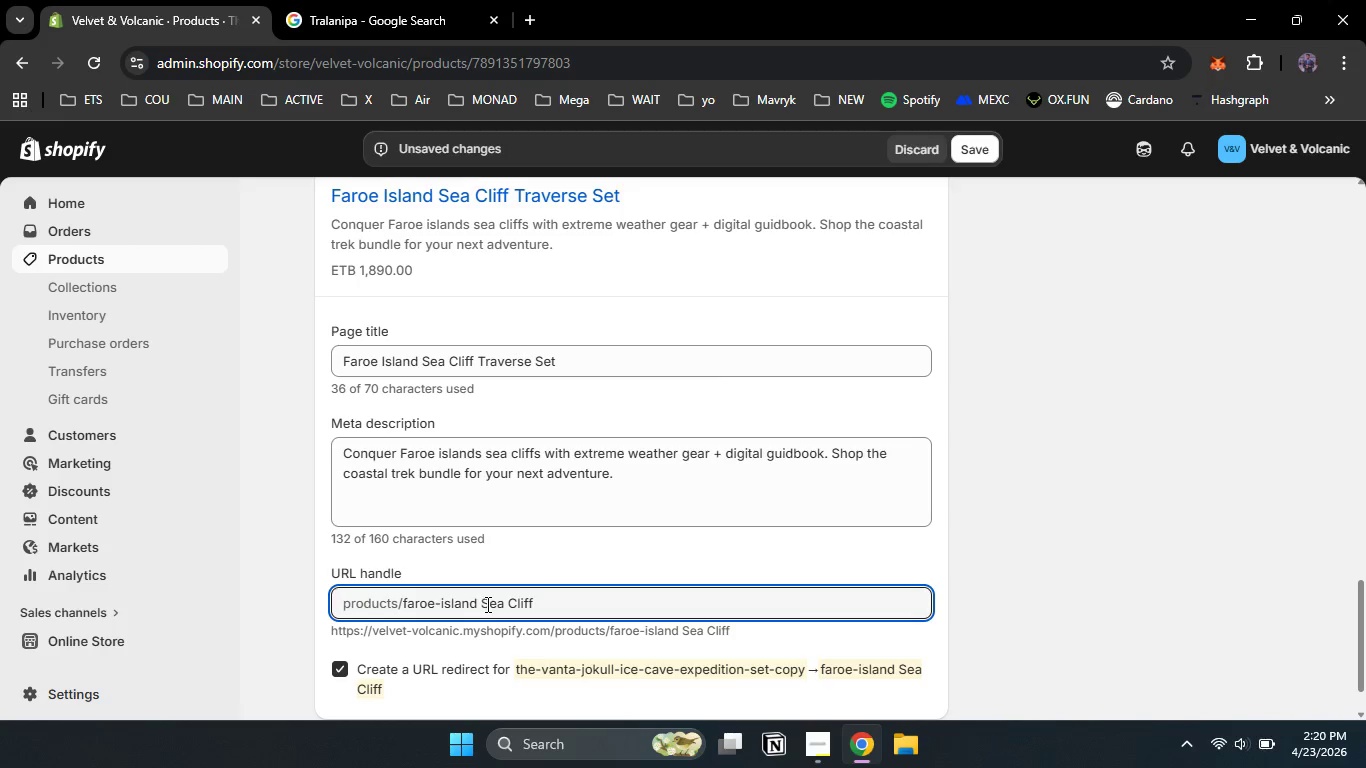 
left_click([488, 604])
 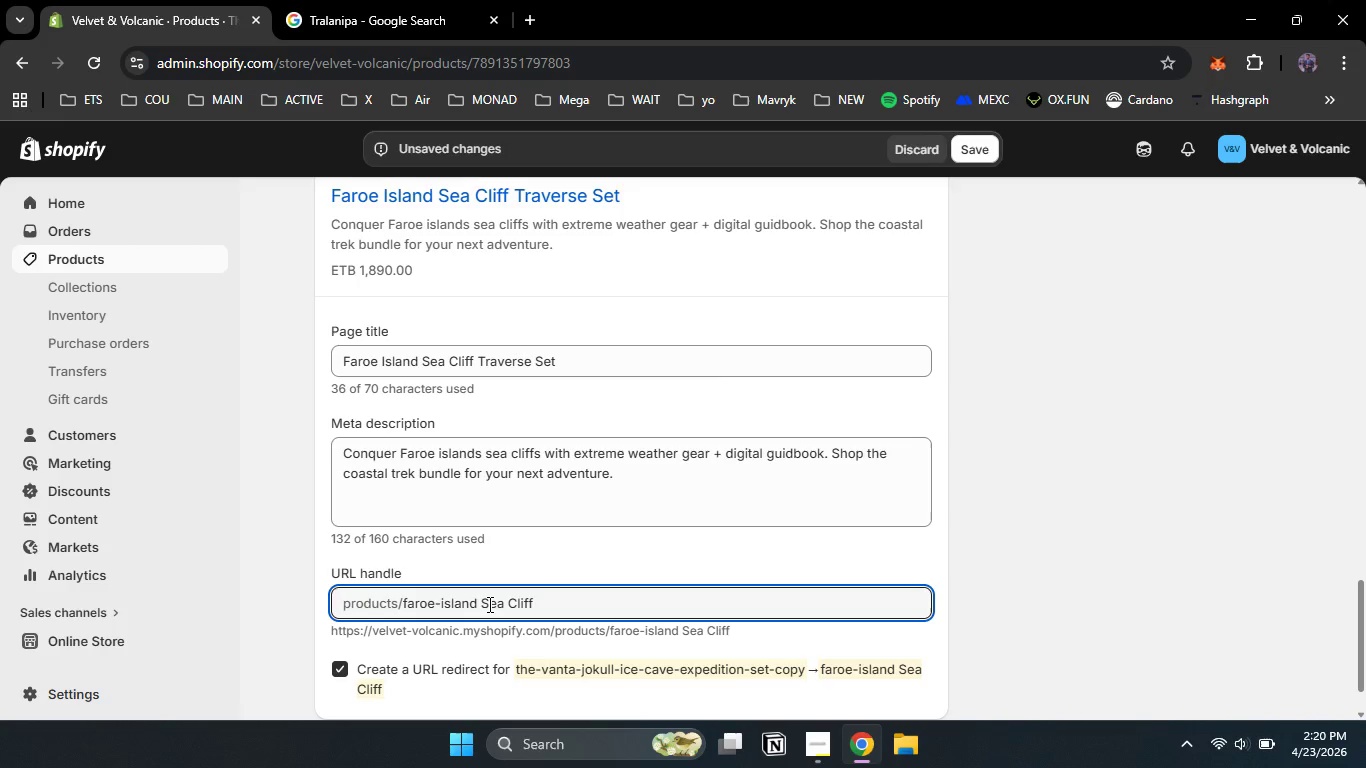 
key(Backspace)
 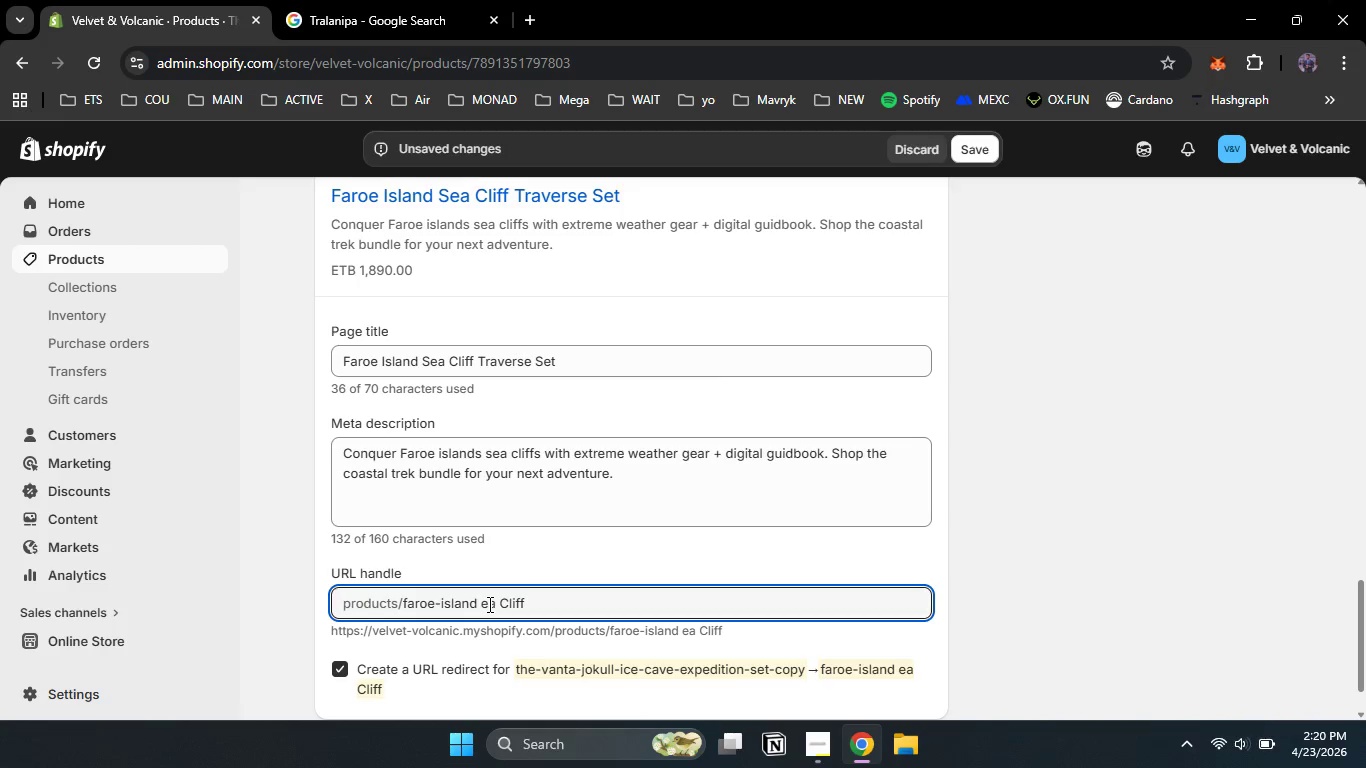 
key(Backspace)
 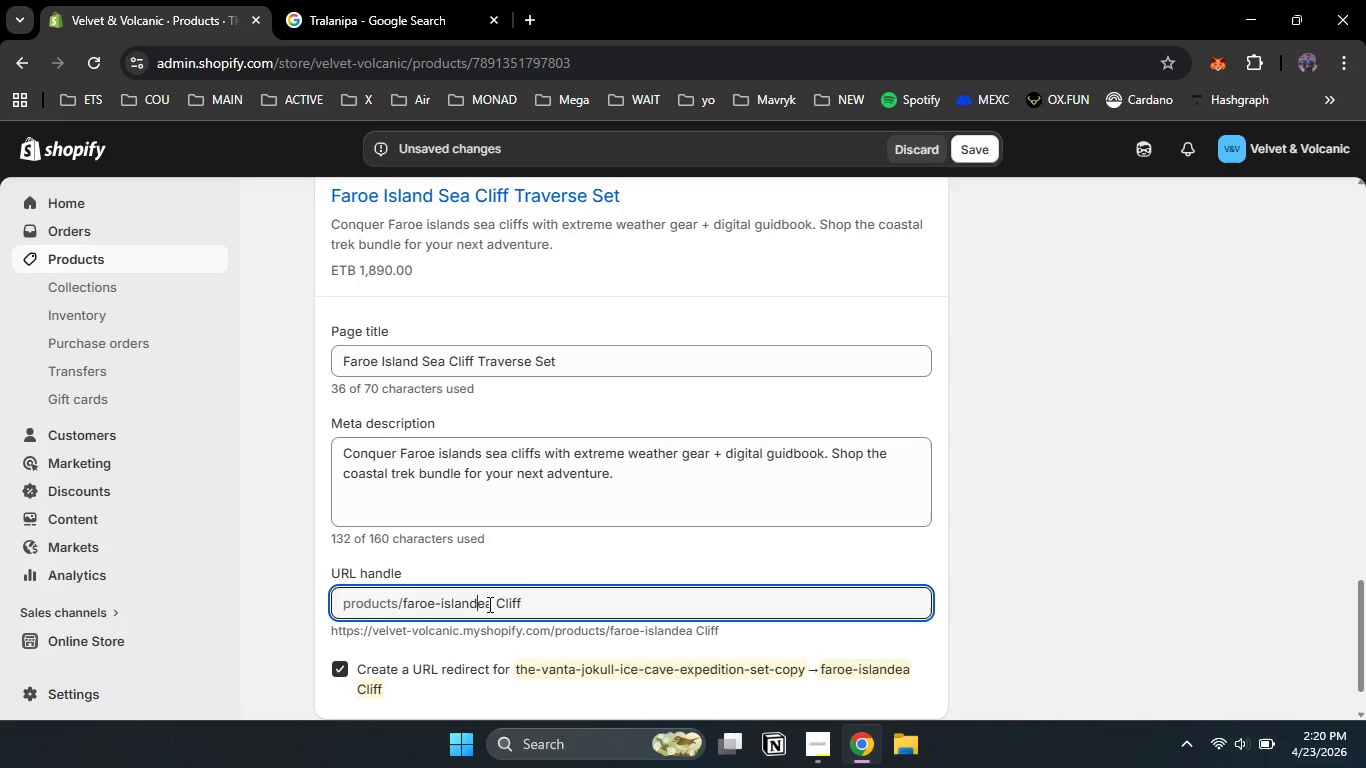 
key(Minus)
 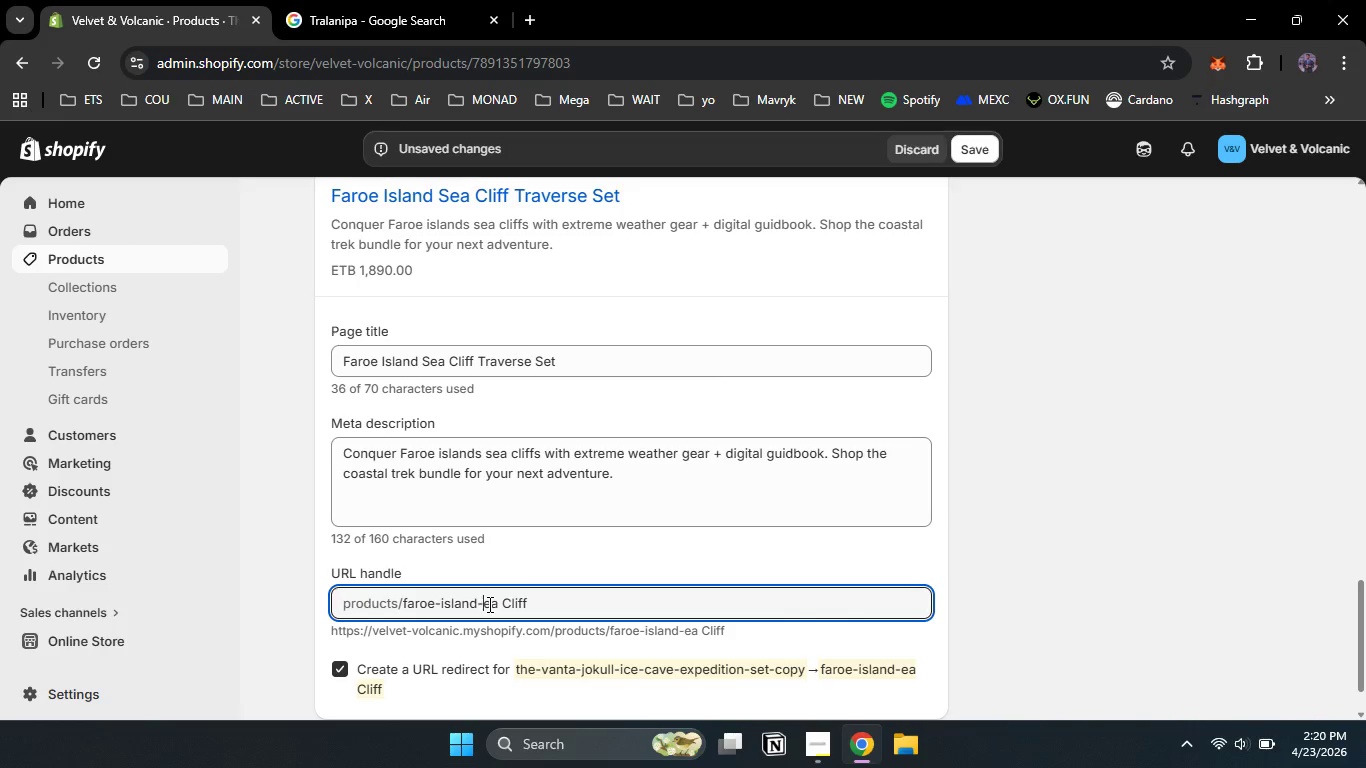 
key(S)
 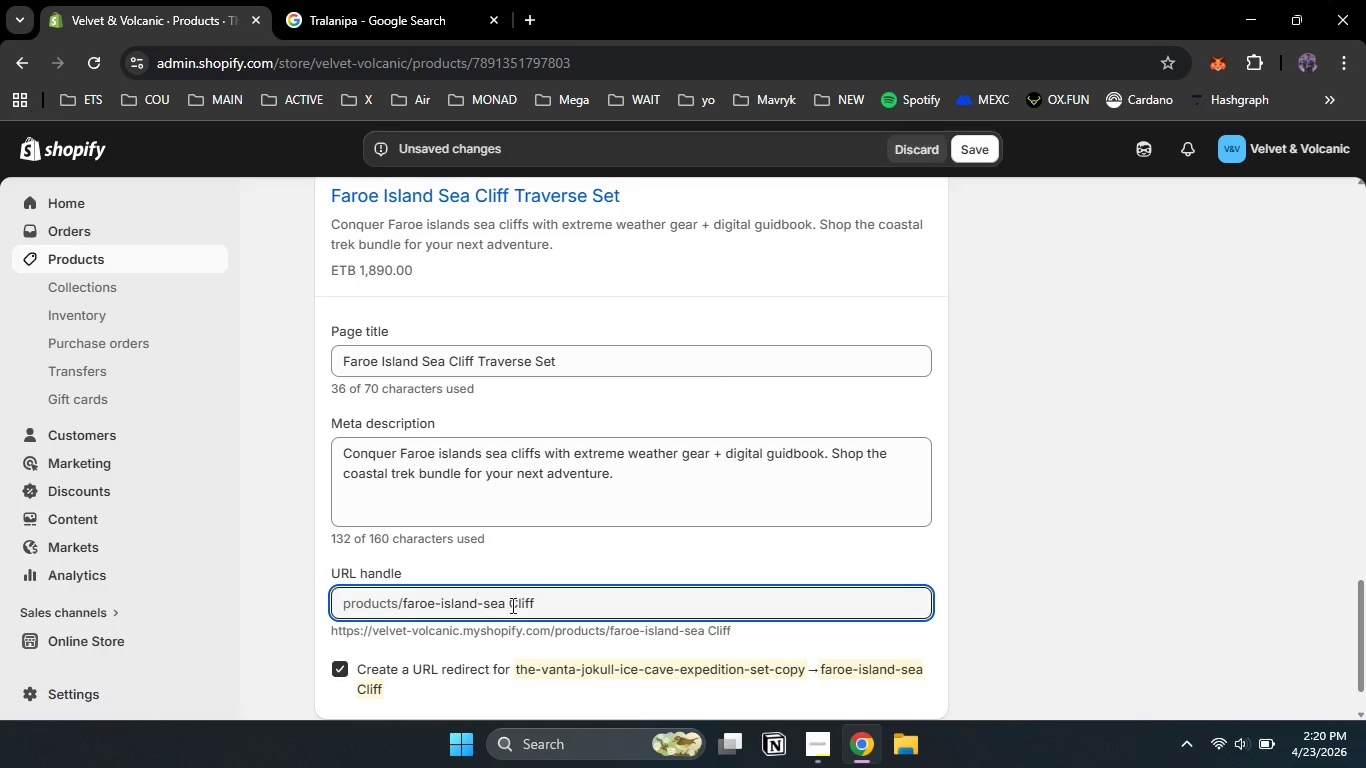 
left_click([515, 605])
 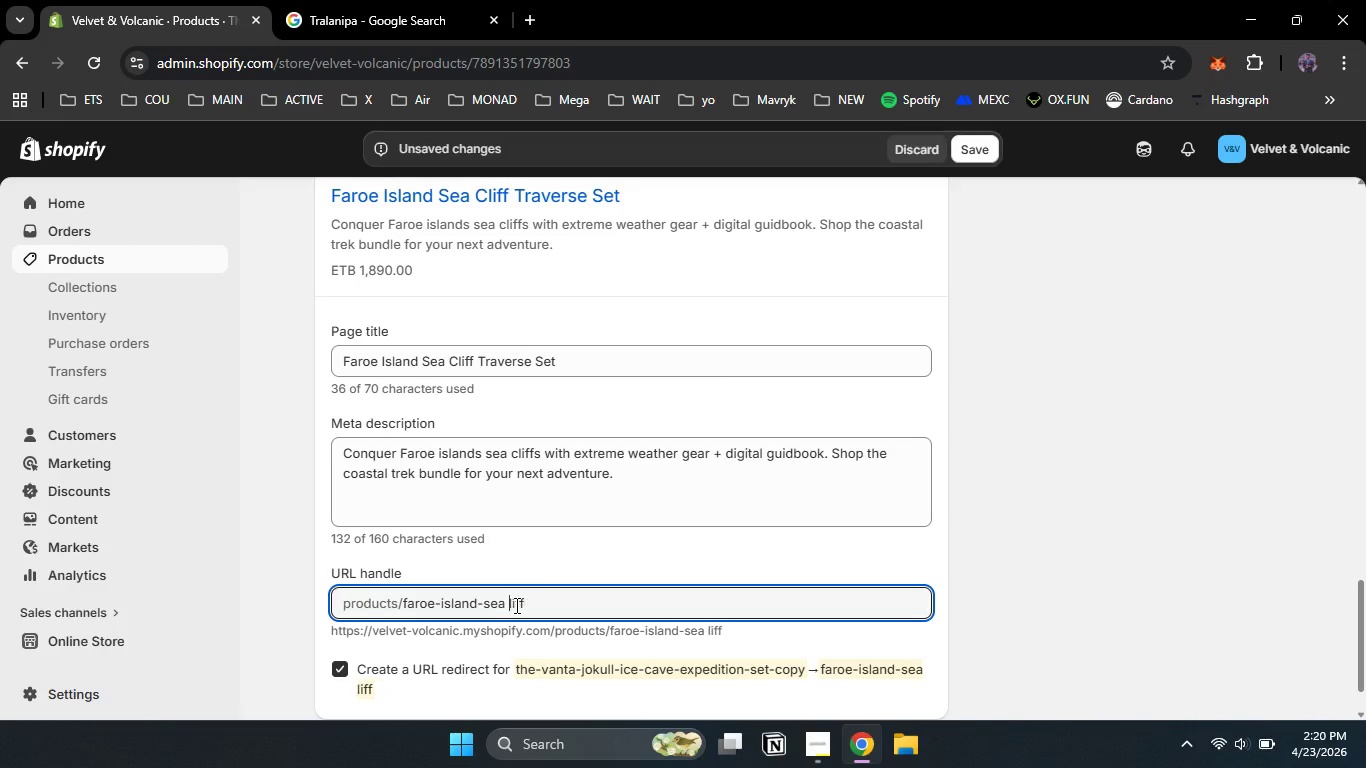 
key(Backspace)
 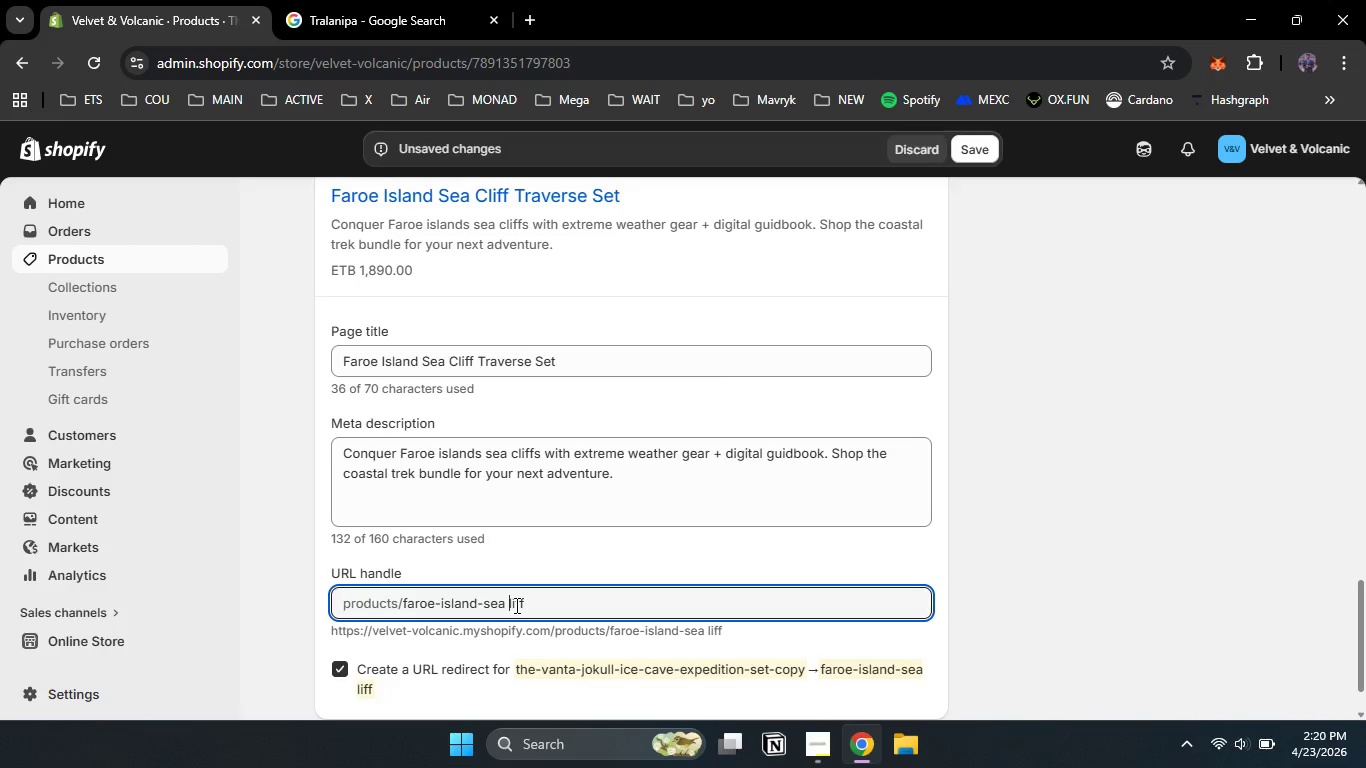 
key(Backspace)
 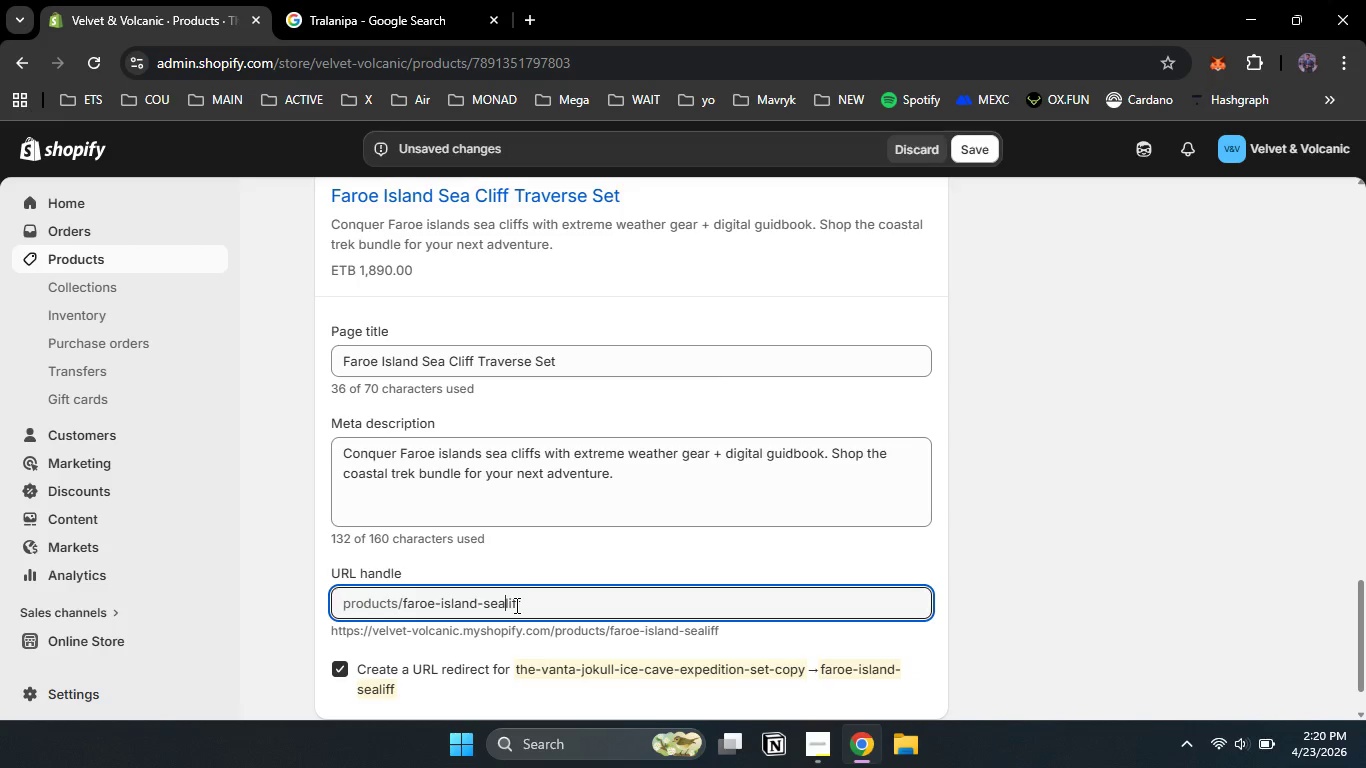 
key(Minus)
 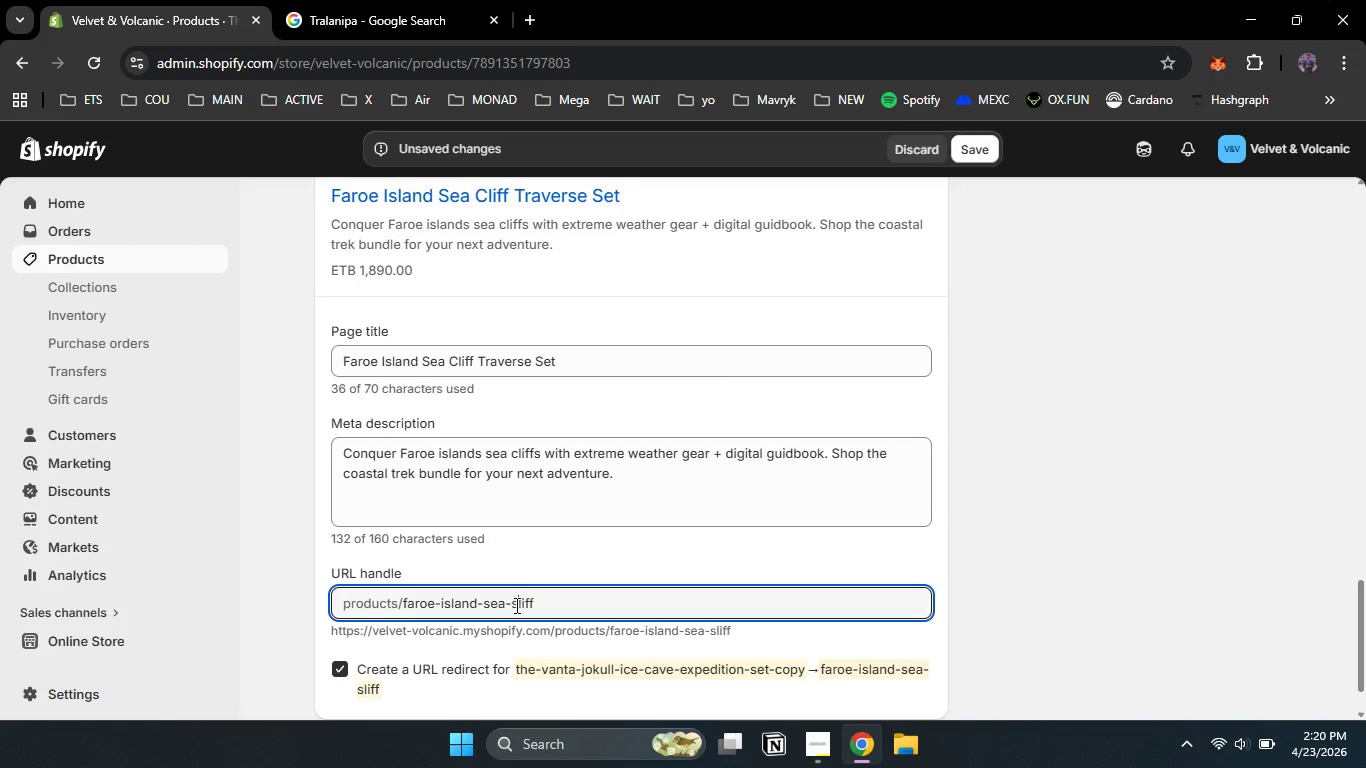 
key(S)
 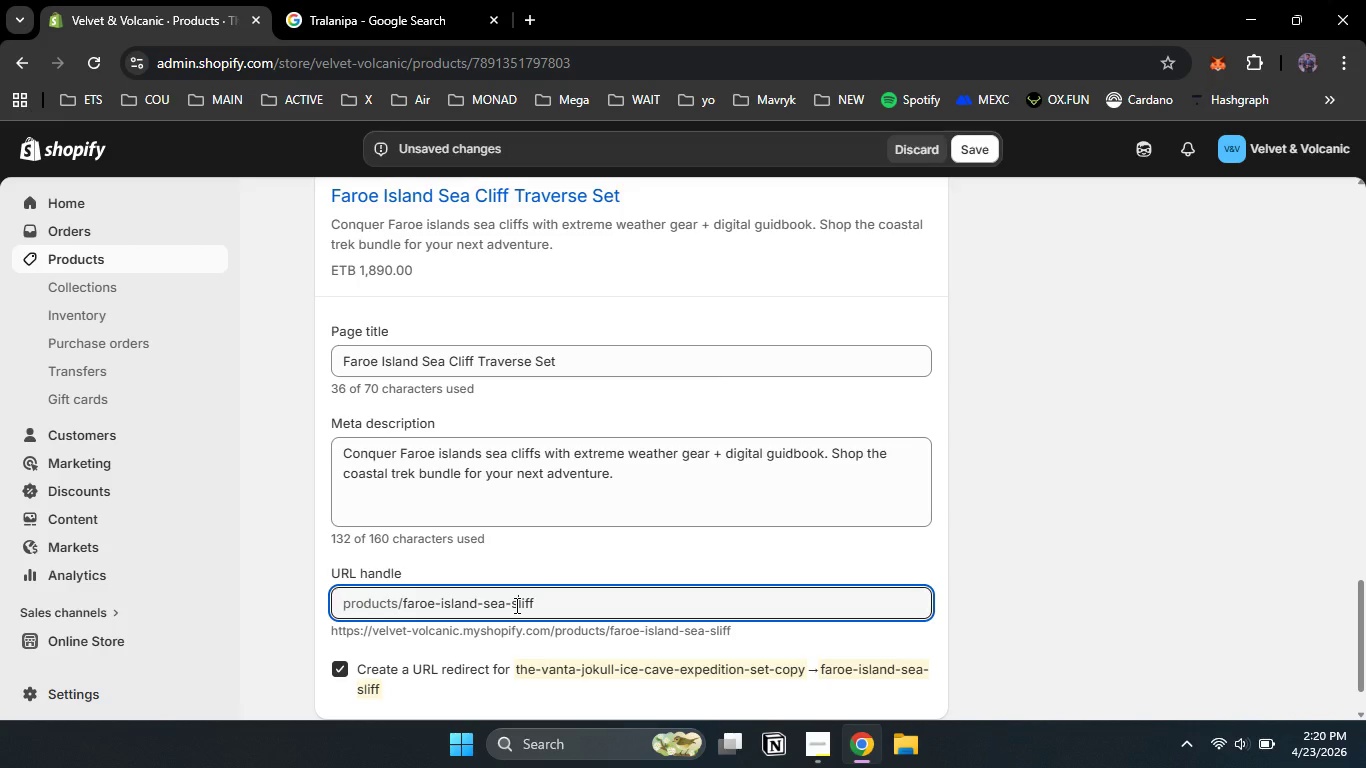 
key(Backspace)
 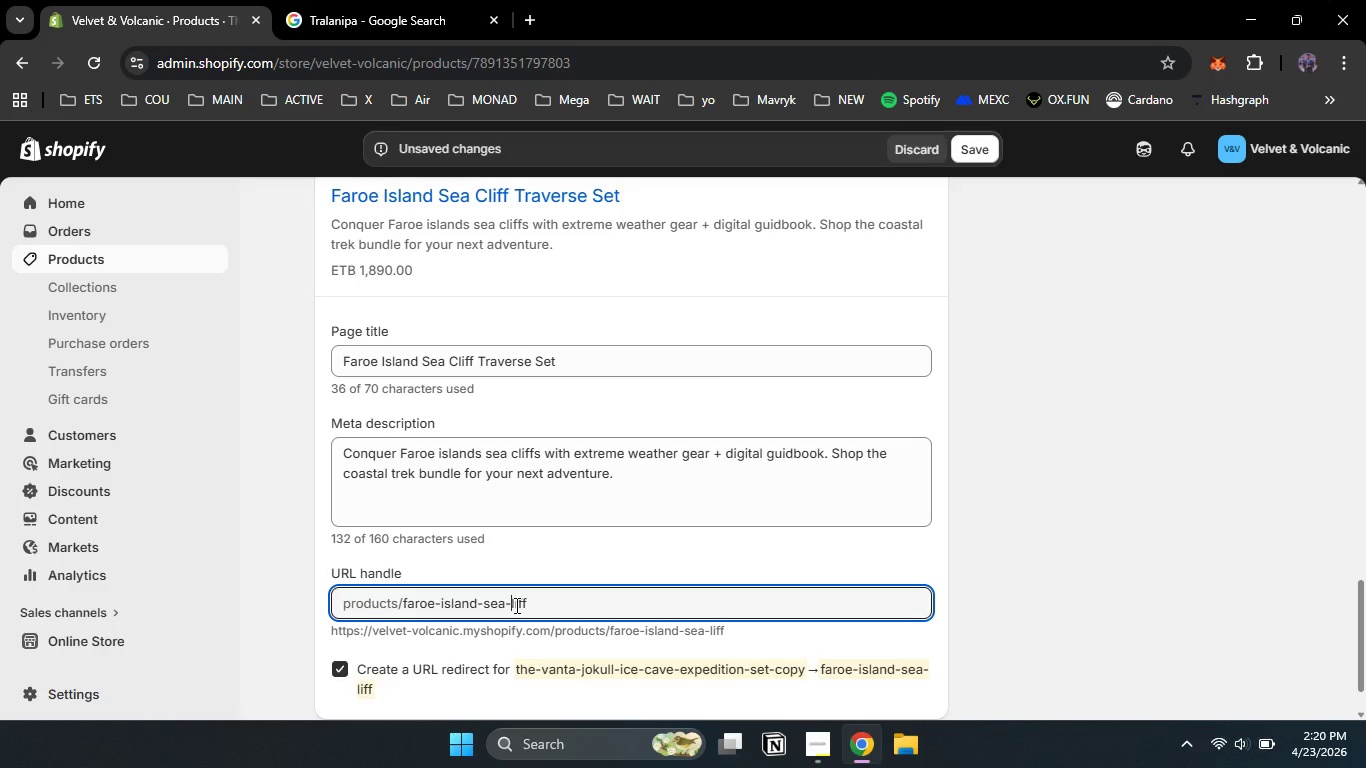 
key(C)
 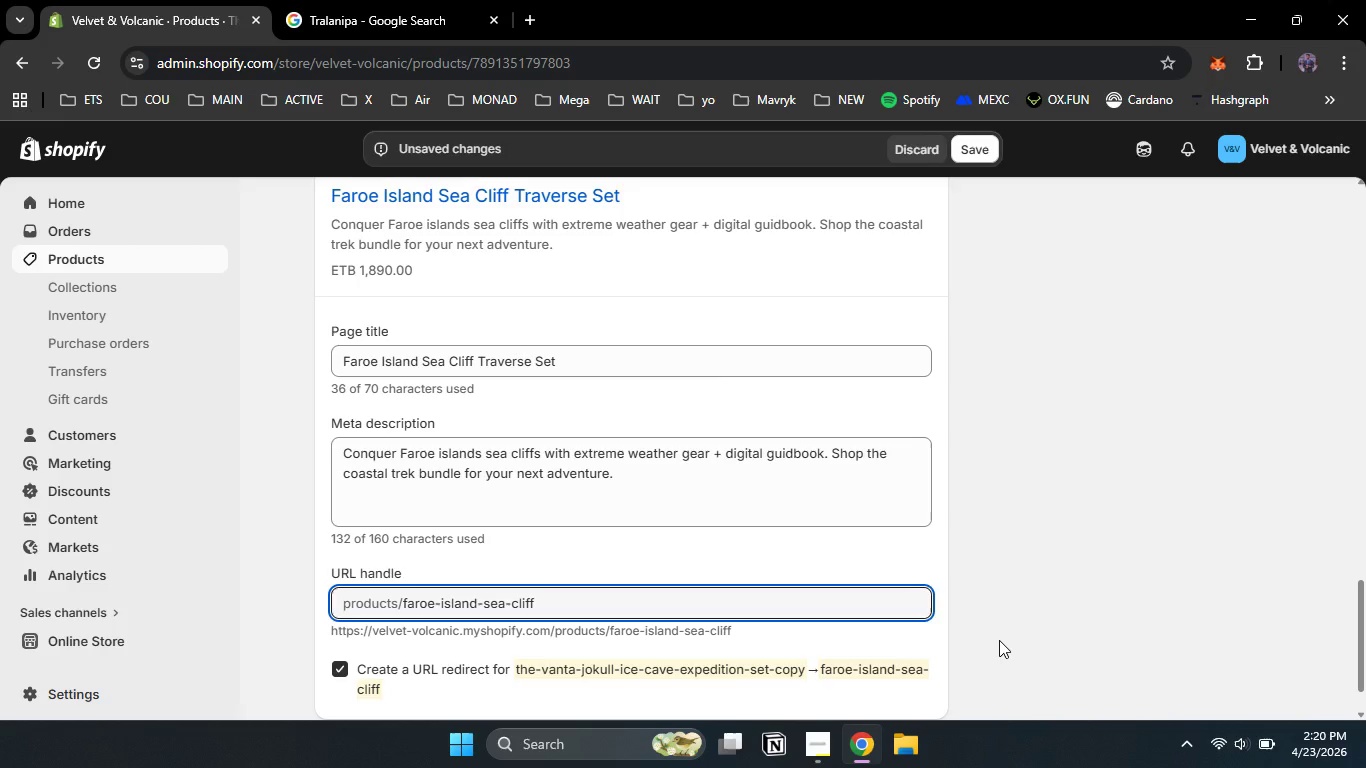 
left_click([999, 640])
 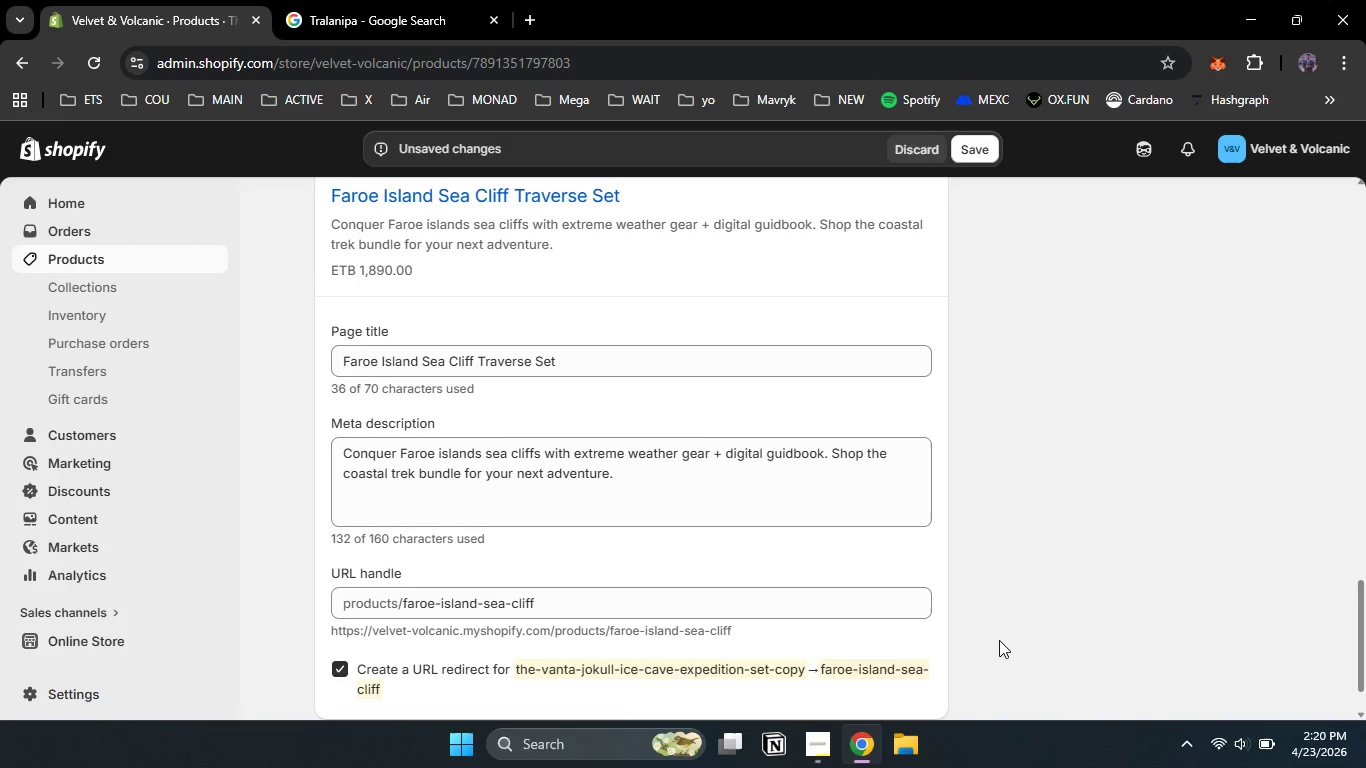 
scroll: coordinate [999, 640], scroll_direction: up, amount: 7.0
 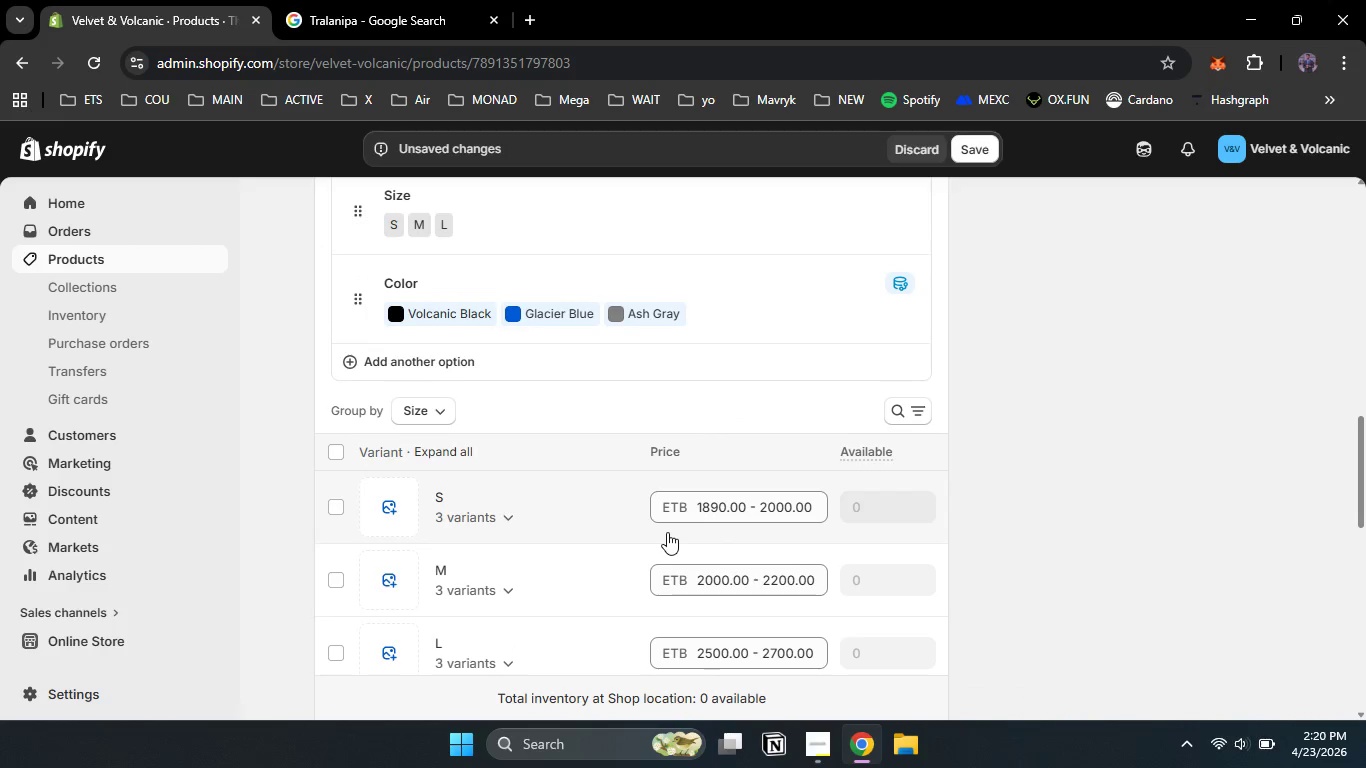 
scroll: coordinate [667, 532], scroll_direction: none, amount: 0.0
 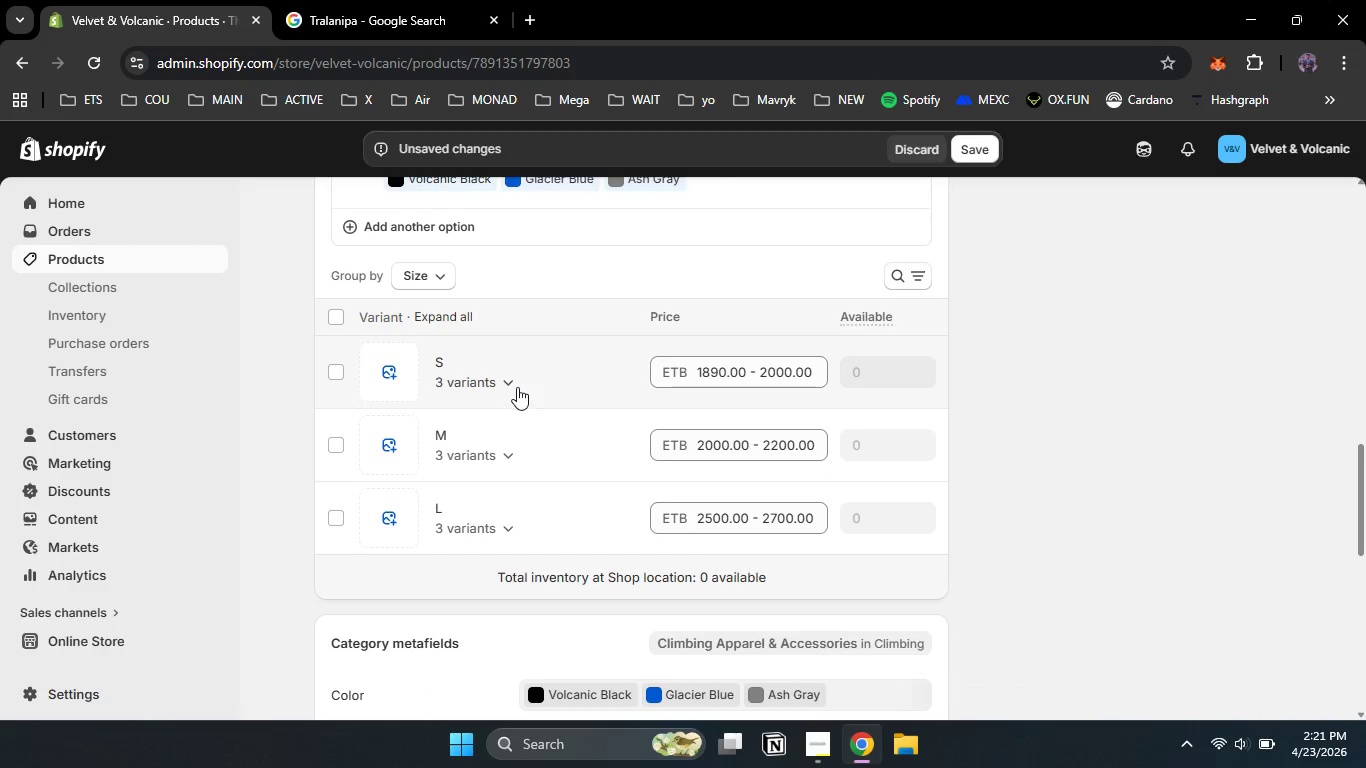 
left_click([511, 380])
 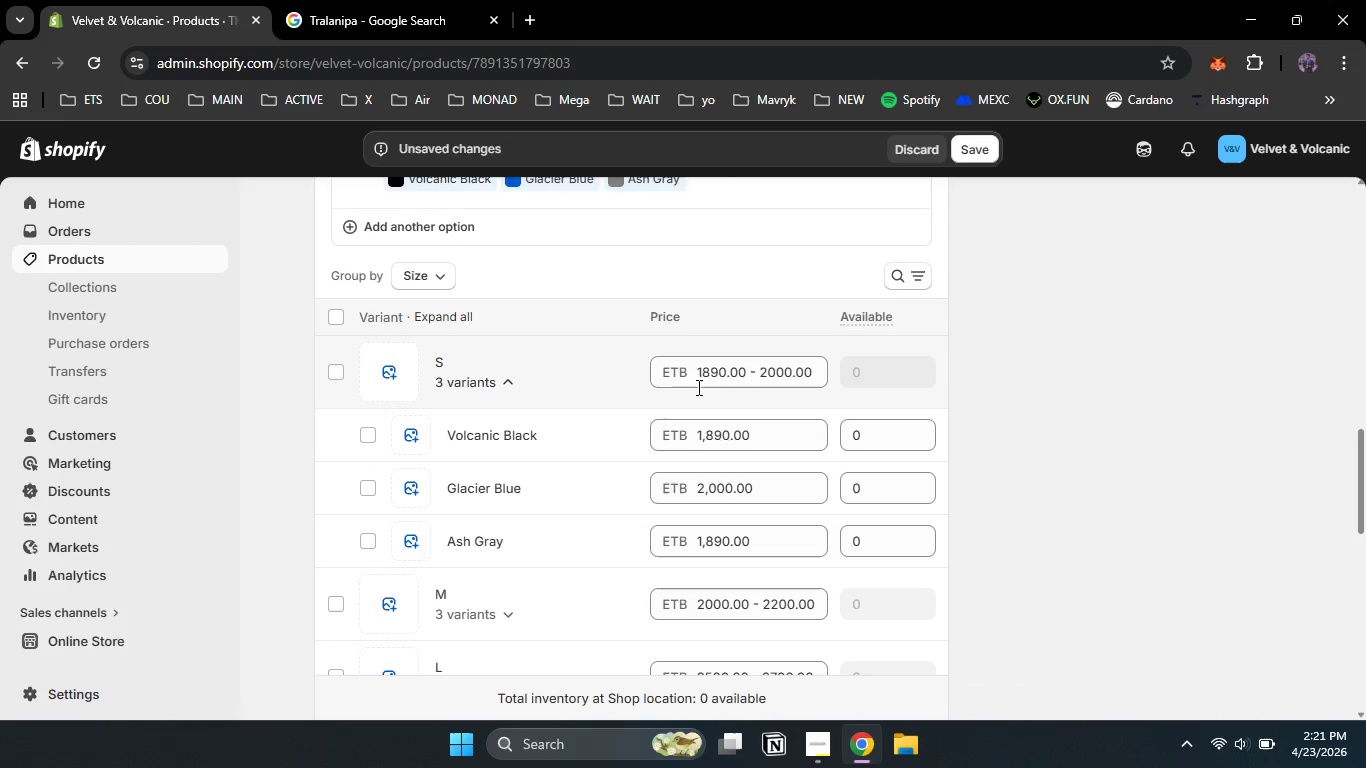 
hold_key(key=ControlLeft, duration=0.33)
 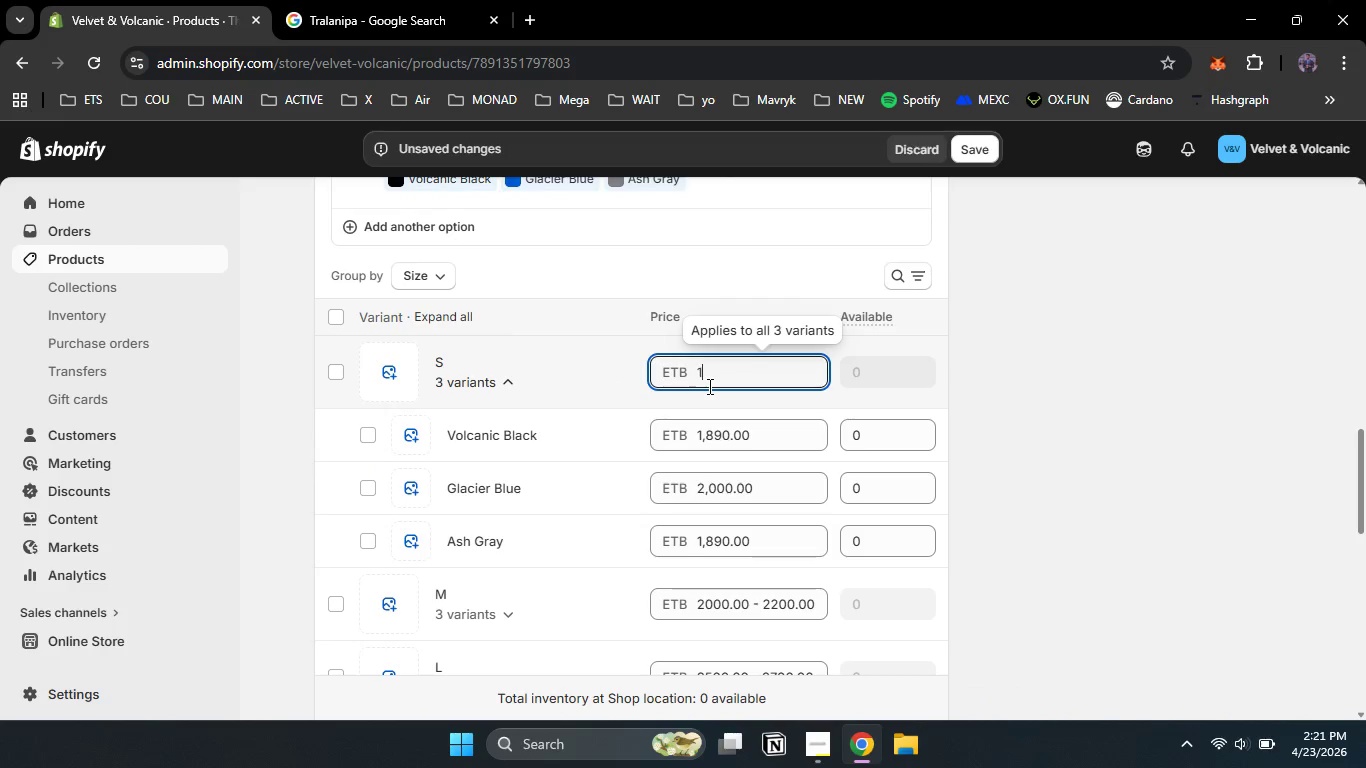 
key(Numpad1)
 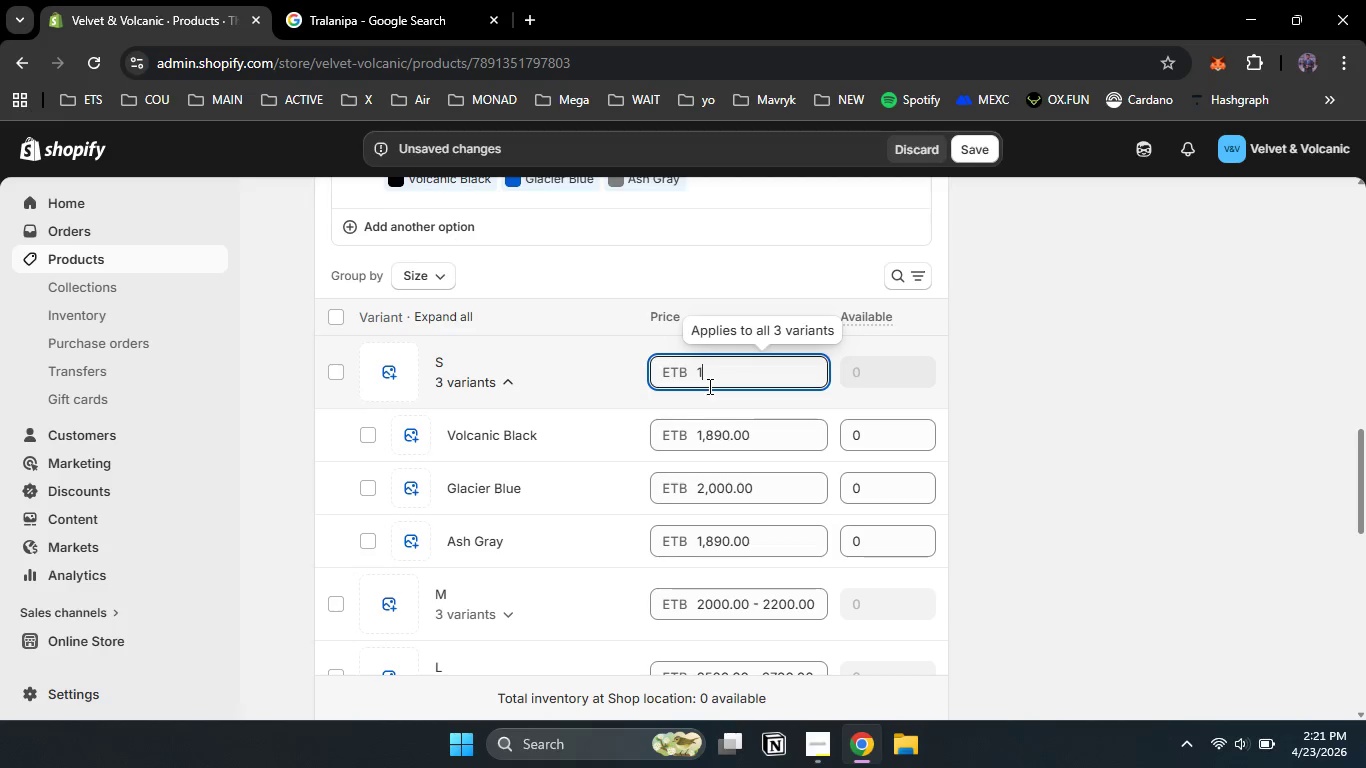 
key(Numpad6)
 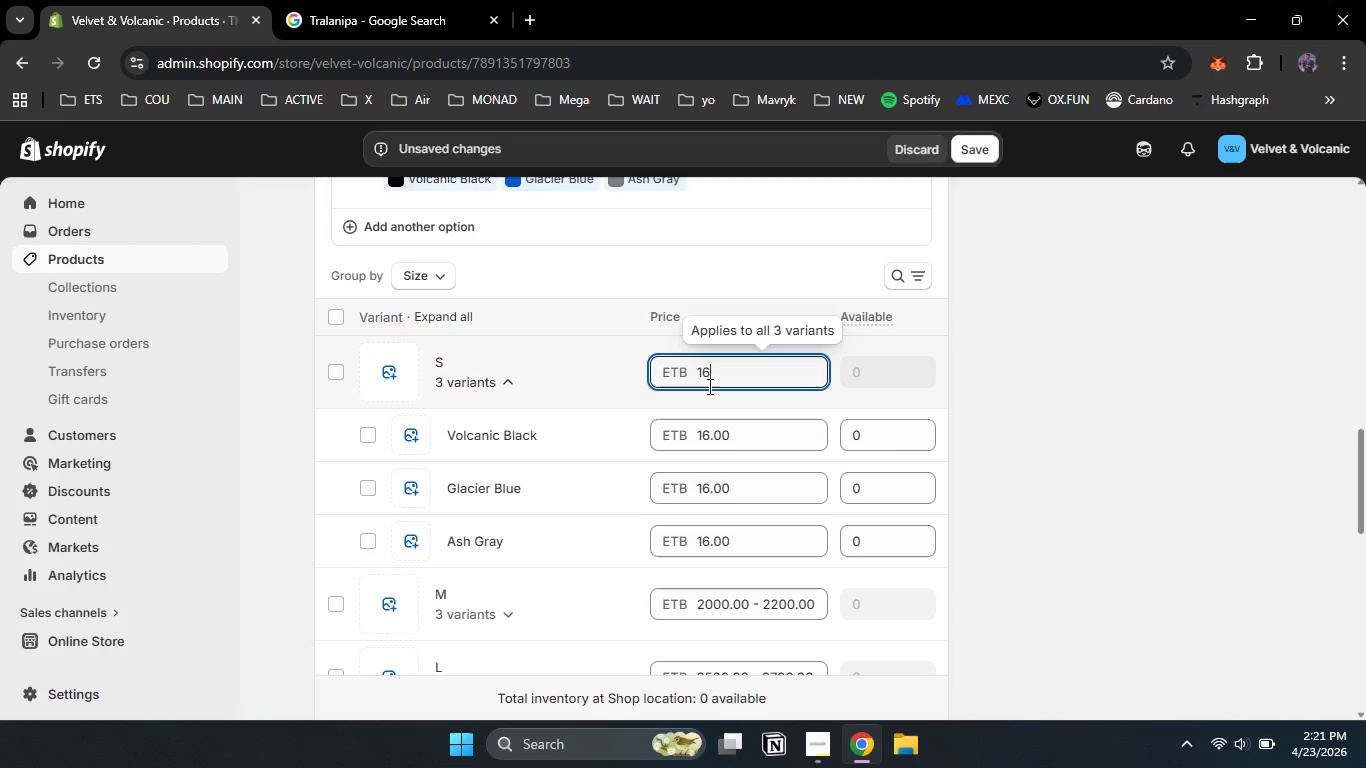 
key(Numpad7)
 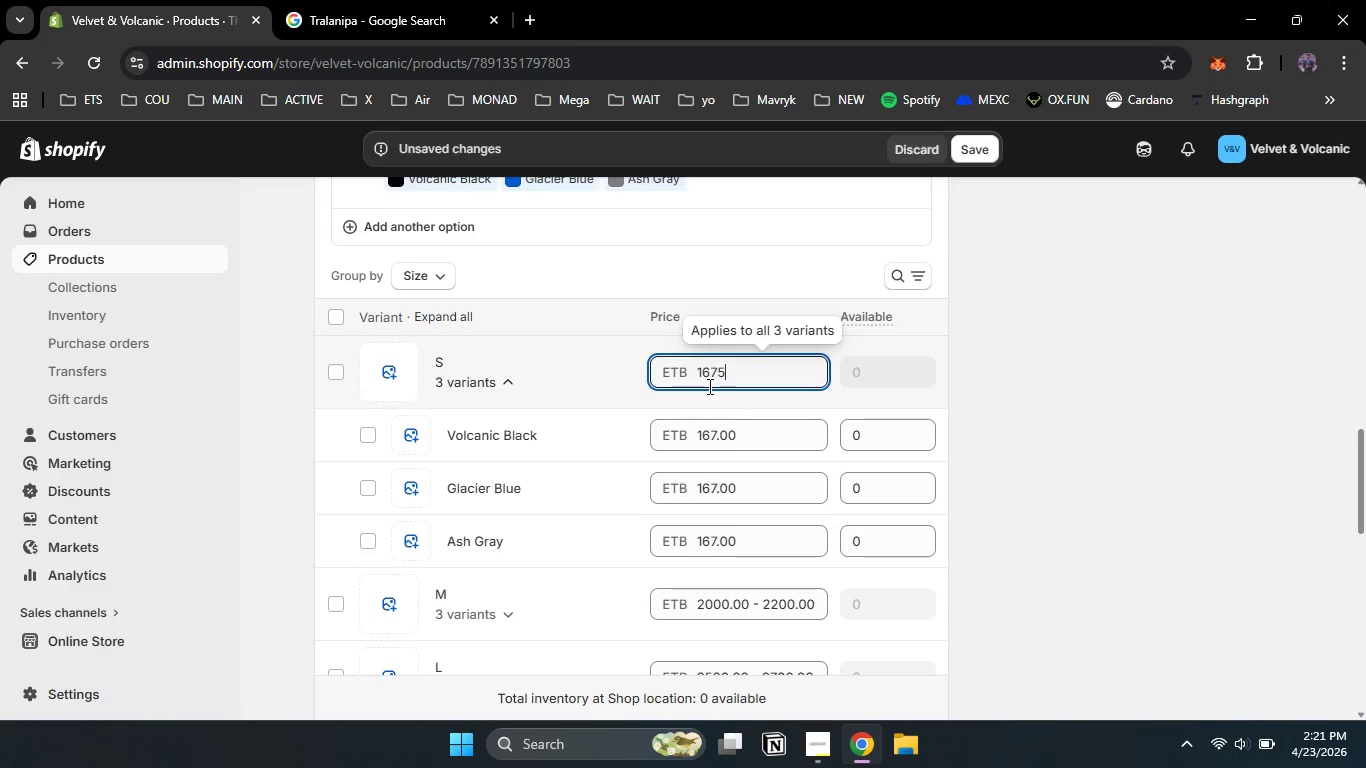 
key(Numpad5)
 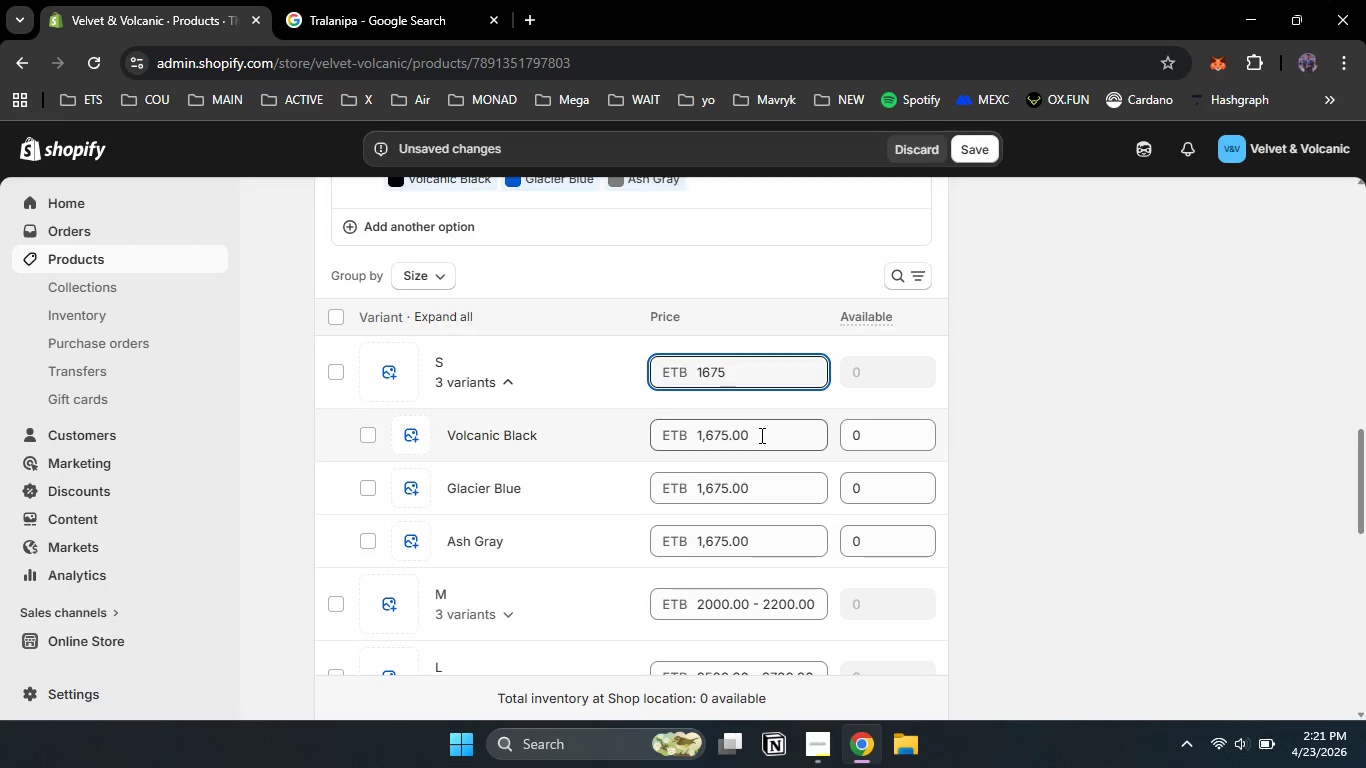 
left_click_drag(start_coordinate=[760, 489], to_coordinate=[695, 487])
 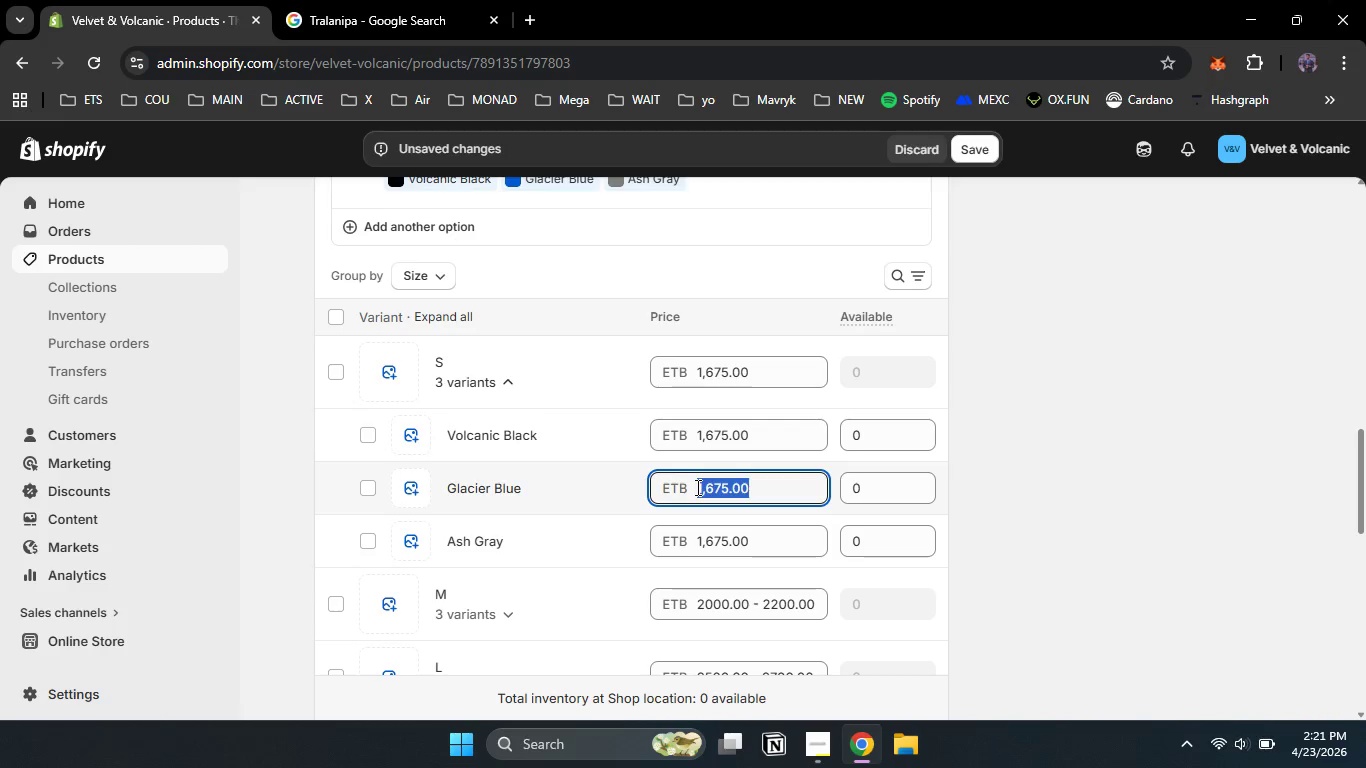 
key(Numpad2)
 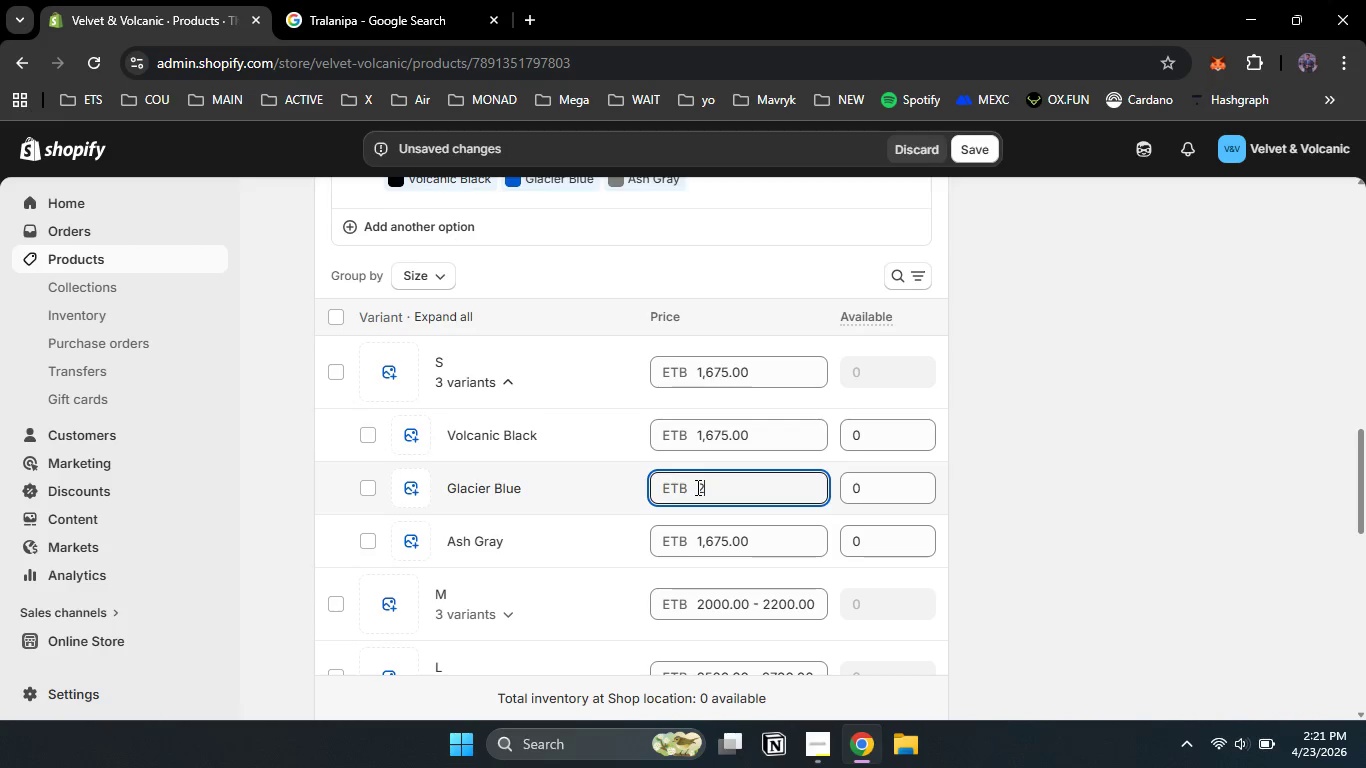 
key(Numpad0)
 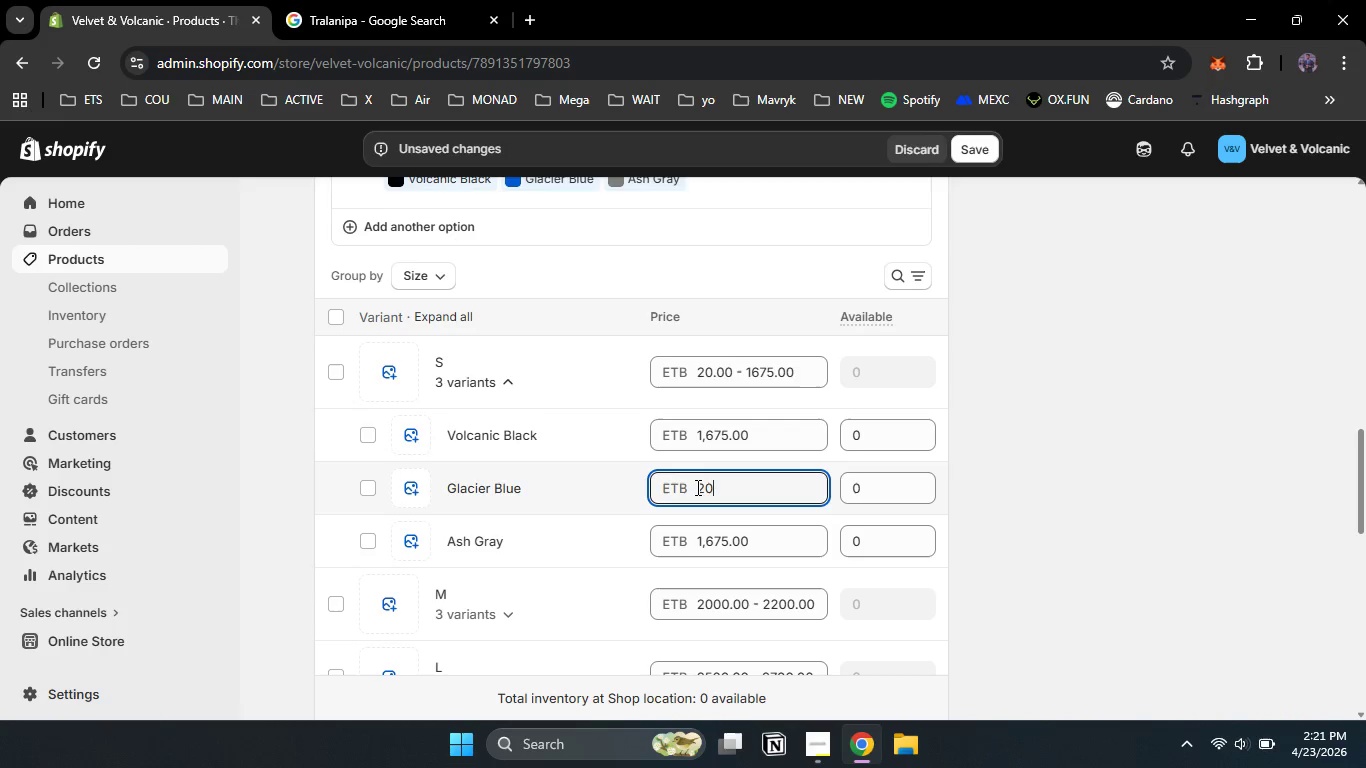 
key(Numpad0)
 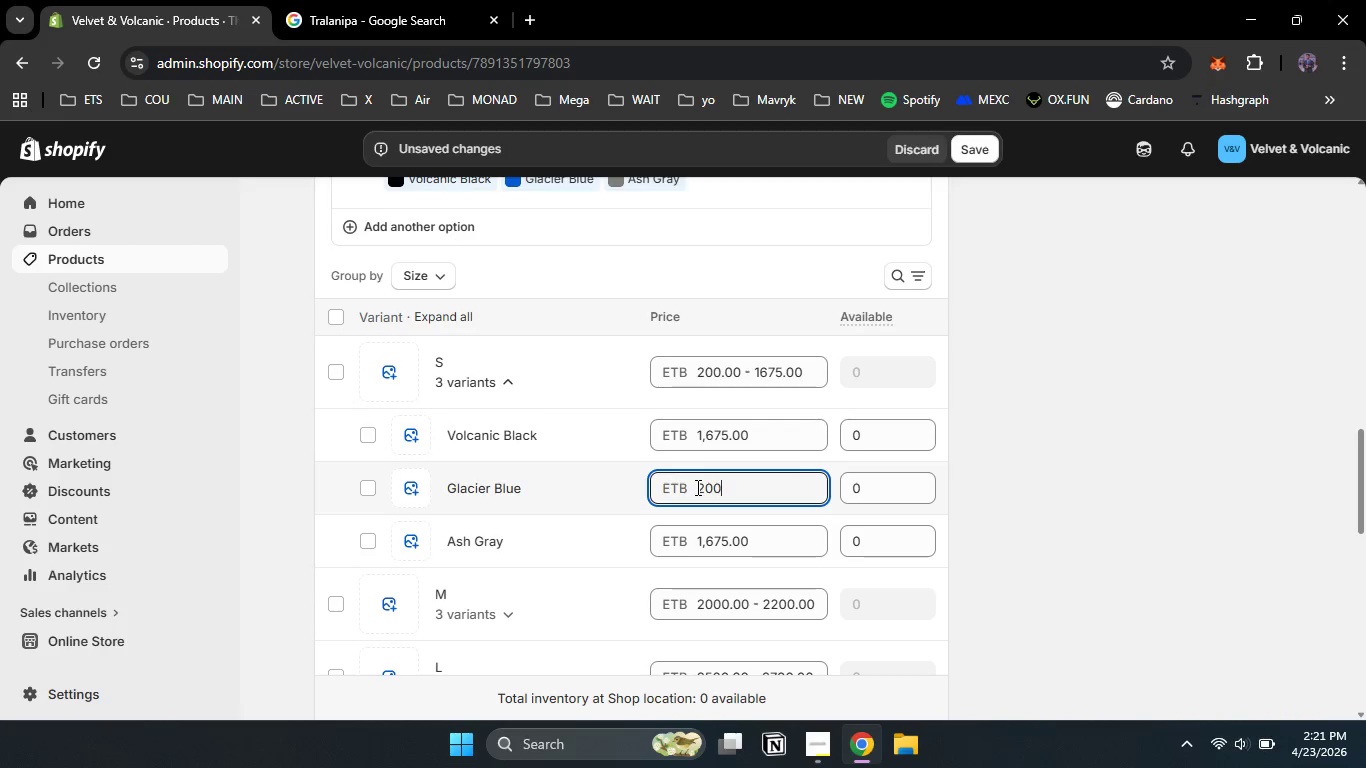 
key(Numpad0)
 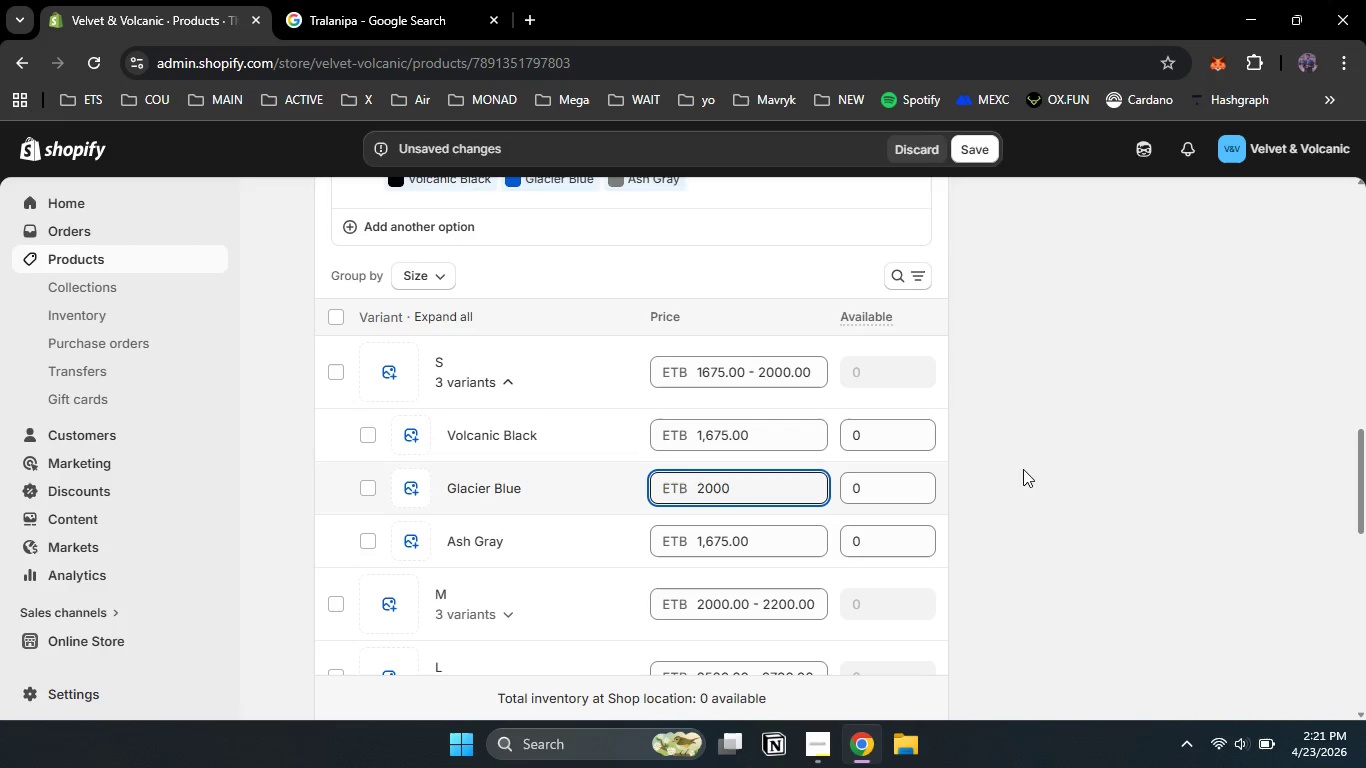 
left_click([1127, 486])
 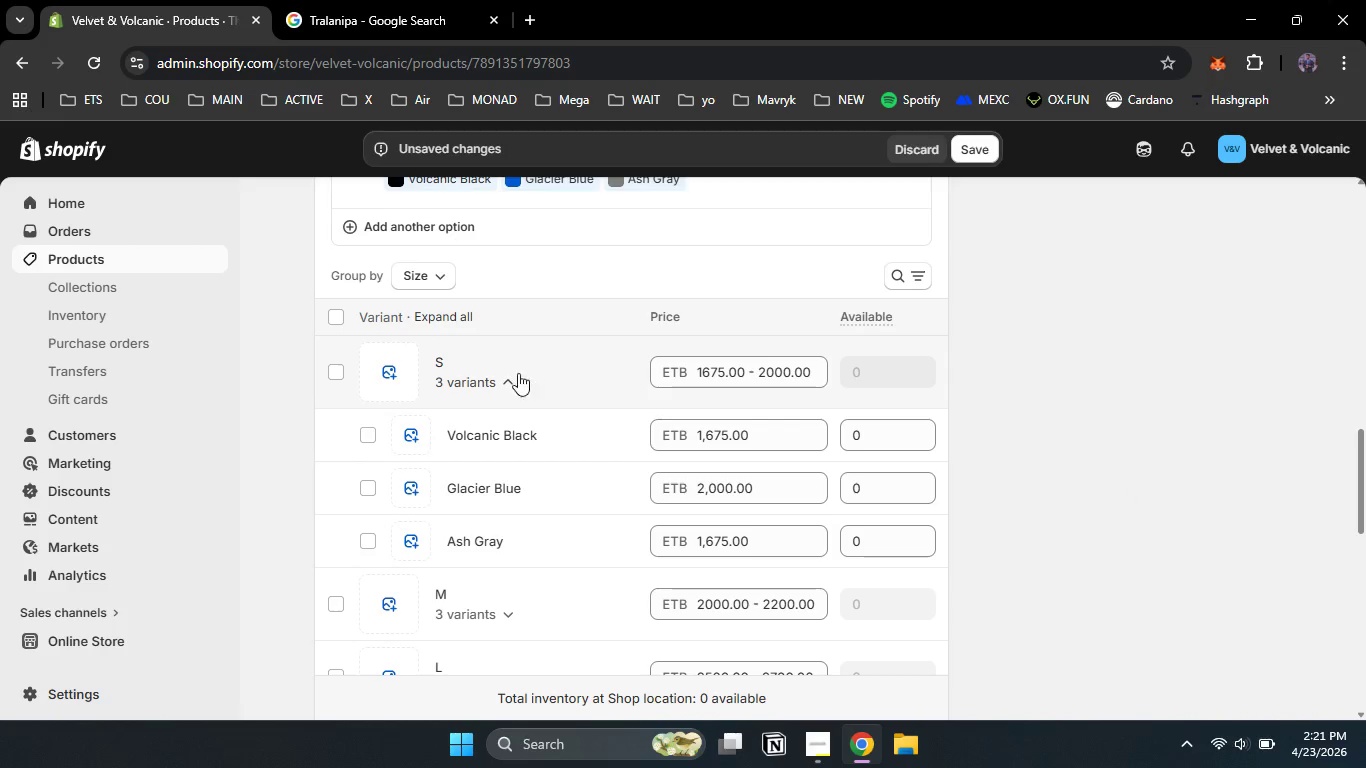 
left_click([502, 379])
 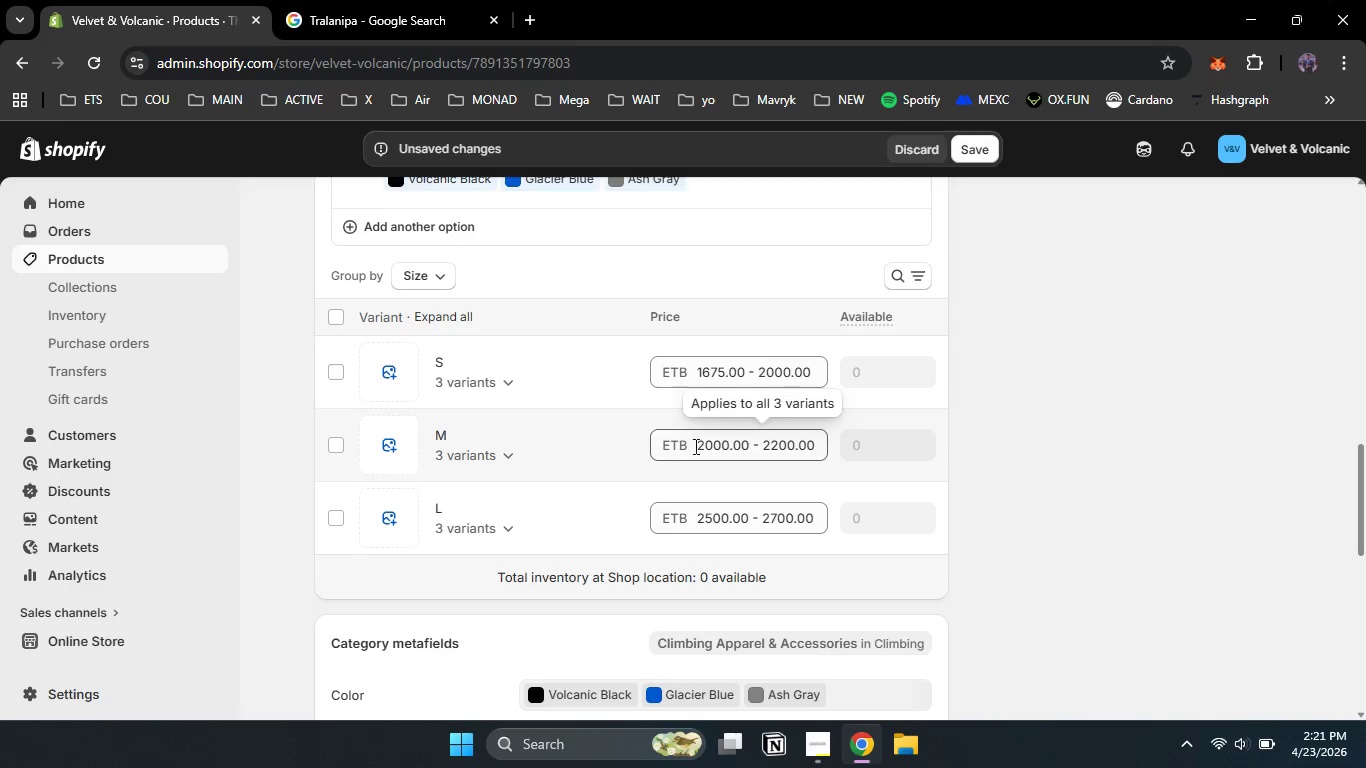 
left_click([498, 455])
 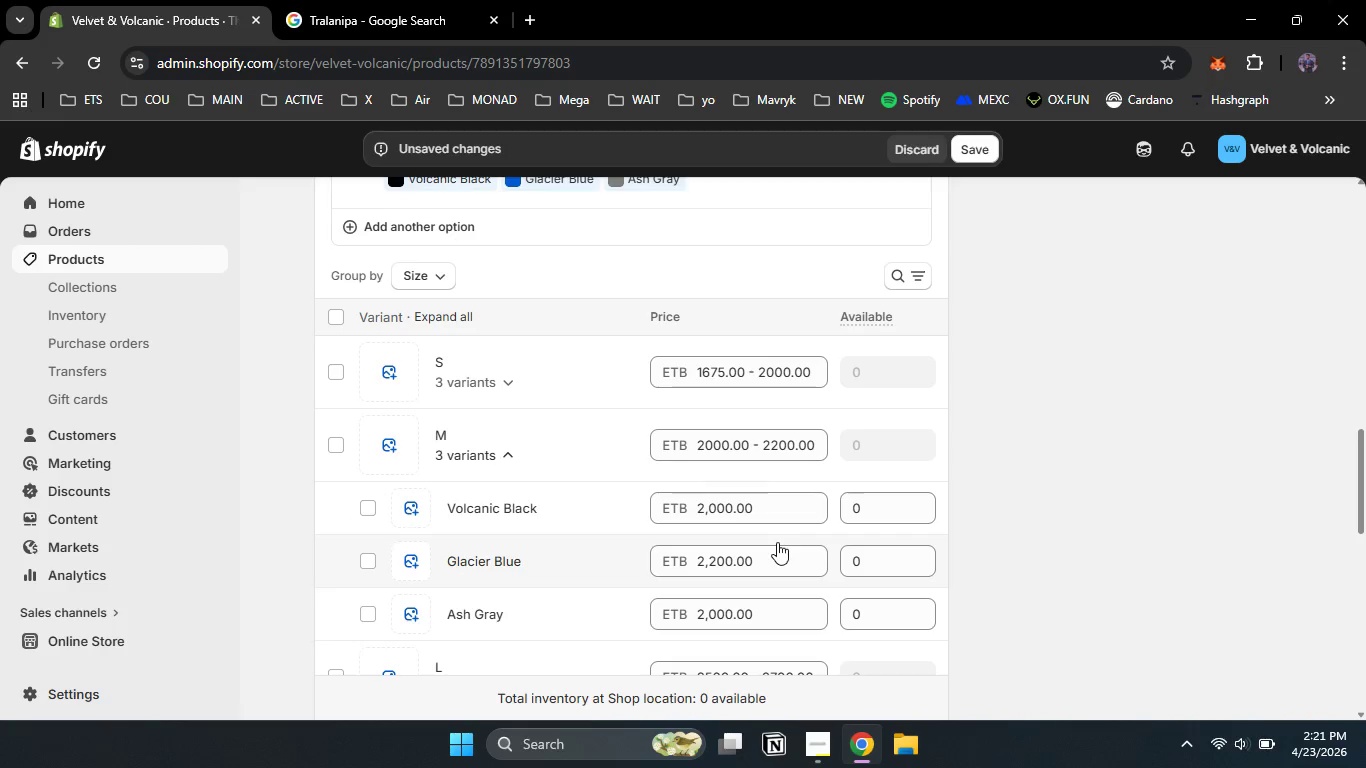 
left_click_drag(start_coordinate=[771, 558], to_coordinate=[614, 556])
 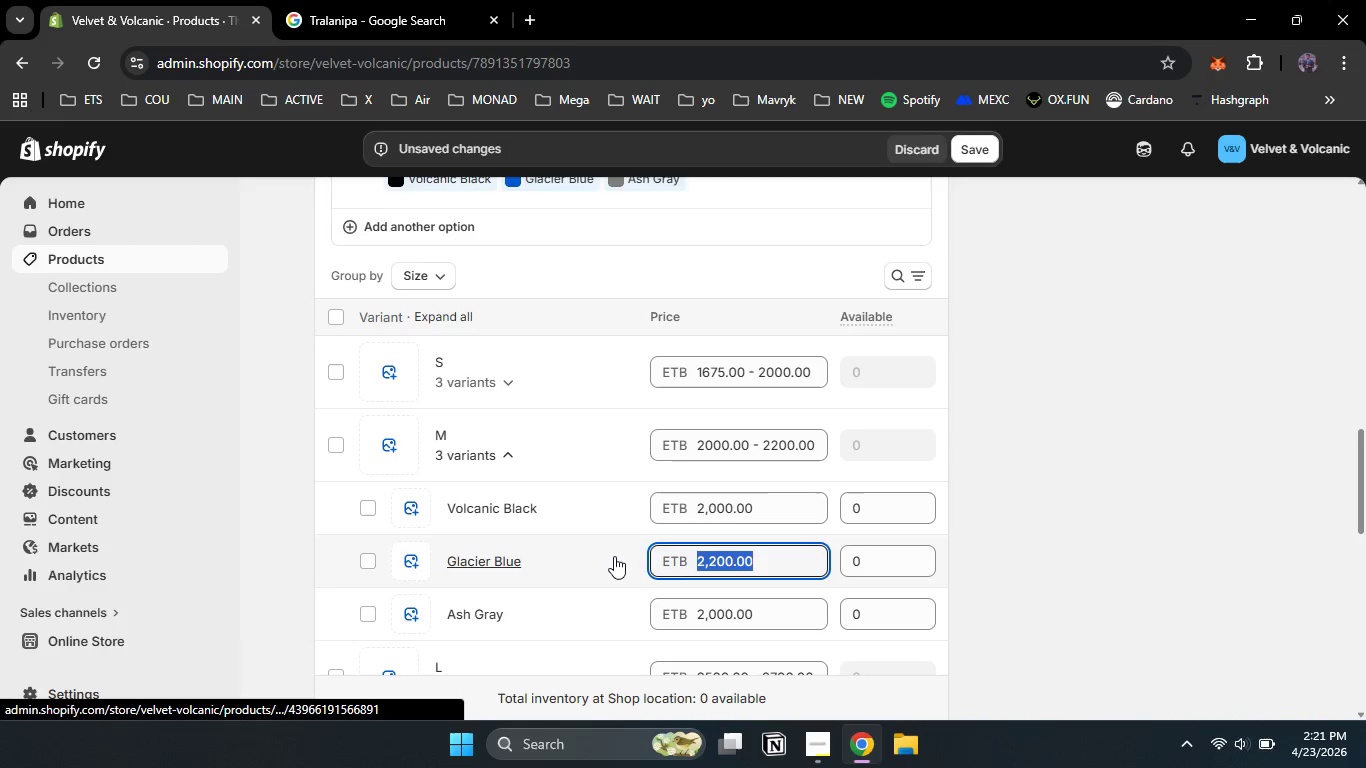 
key(Numpad2)
 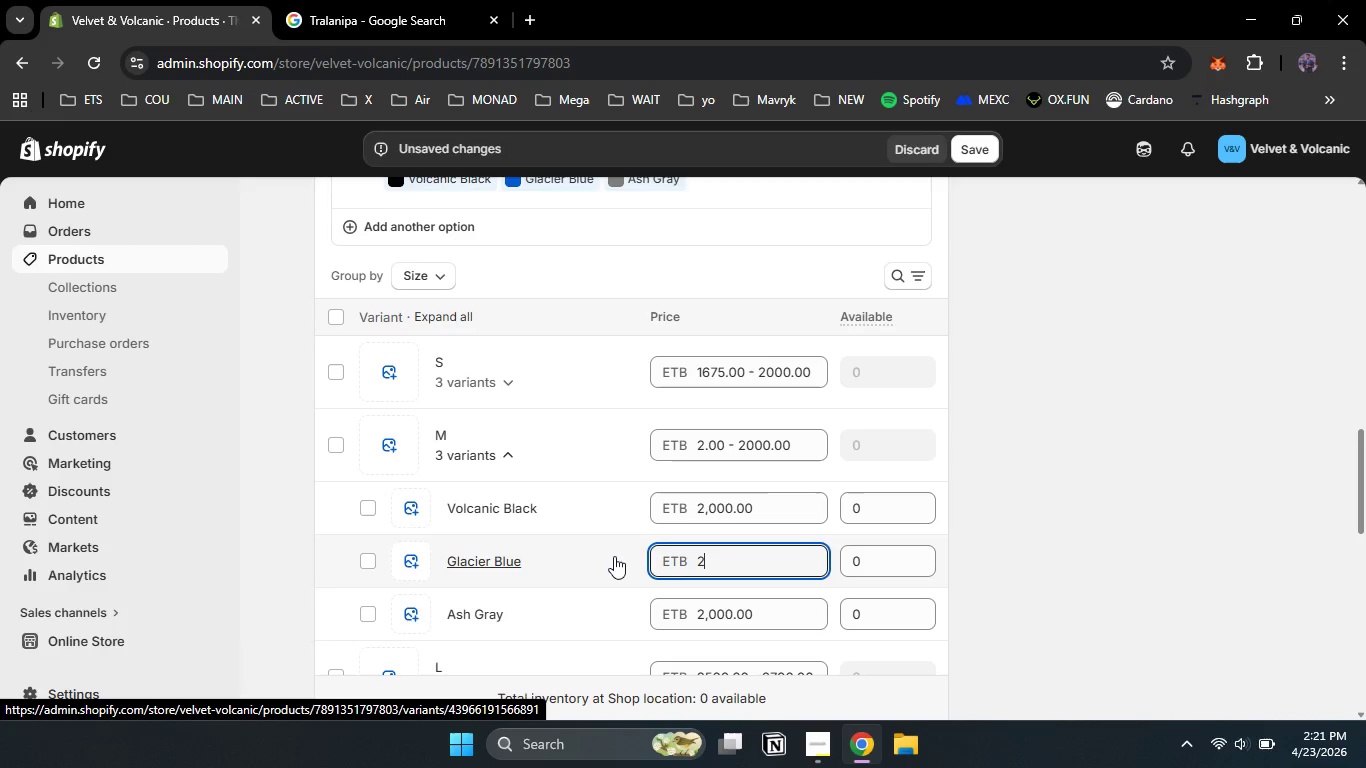 
key(Numpad5)
 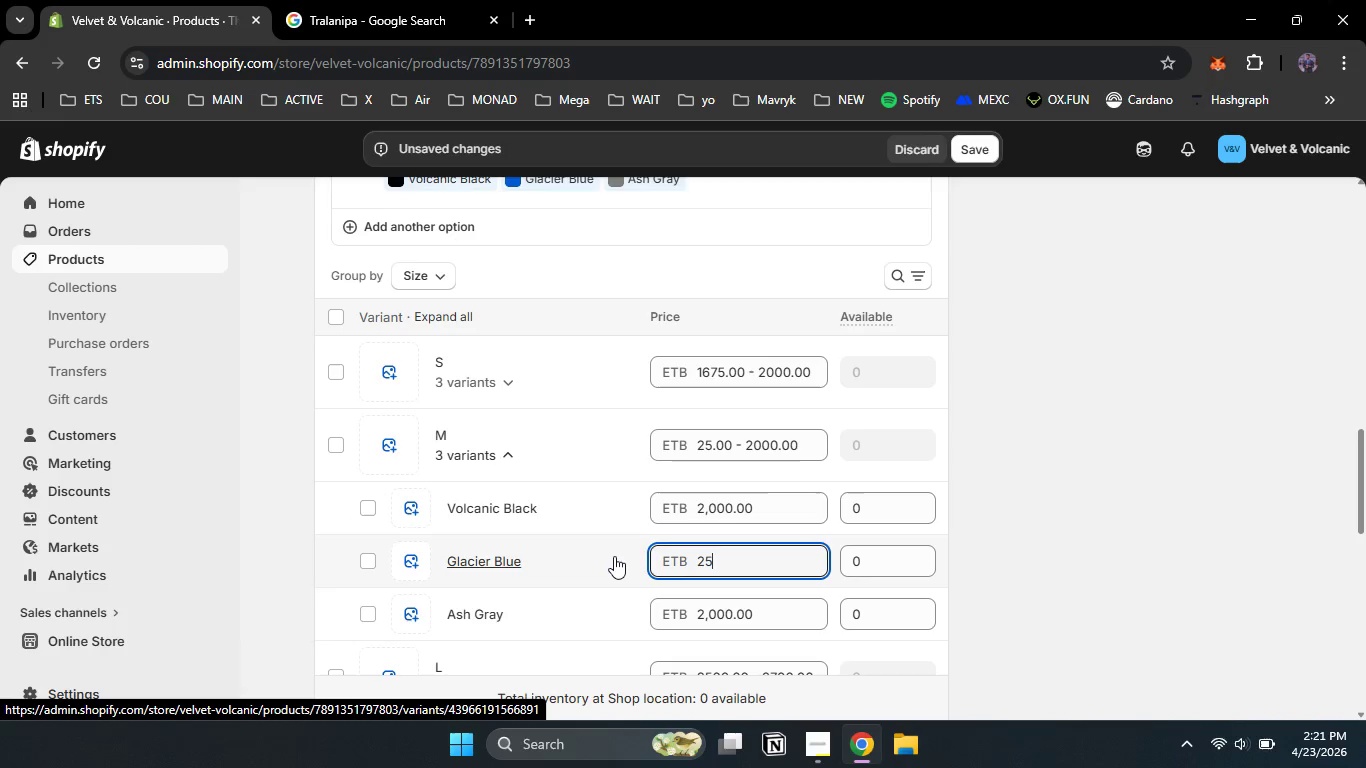 
key(Numpad0)
 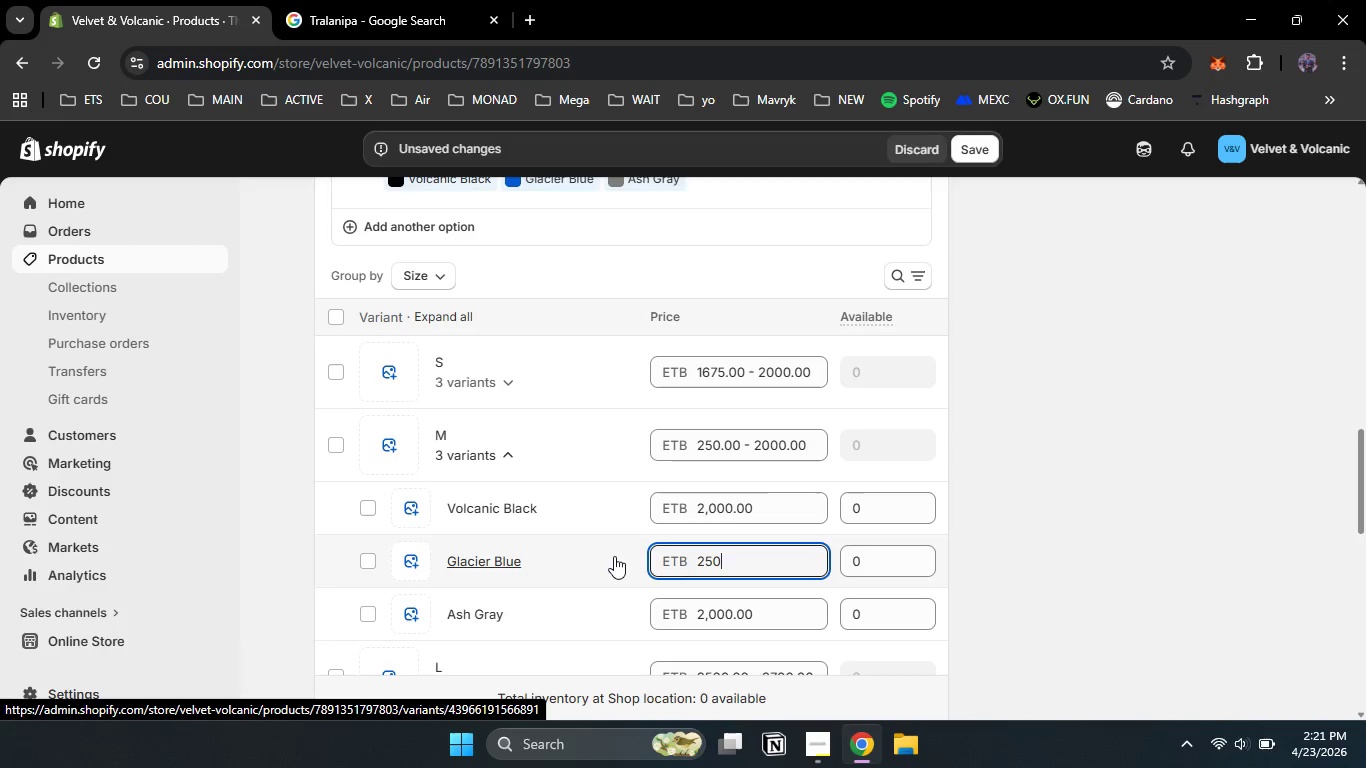 
key(Numpad0)
 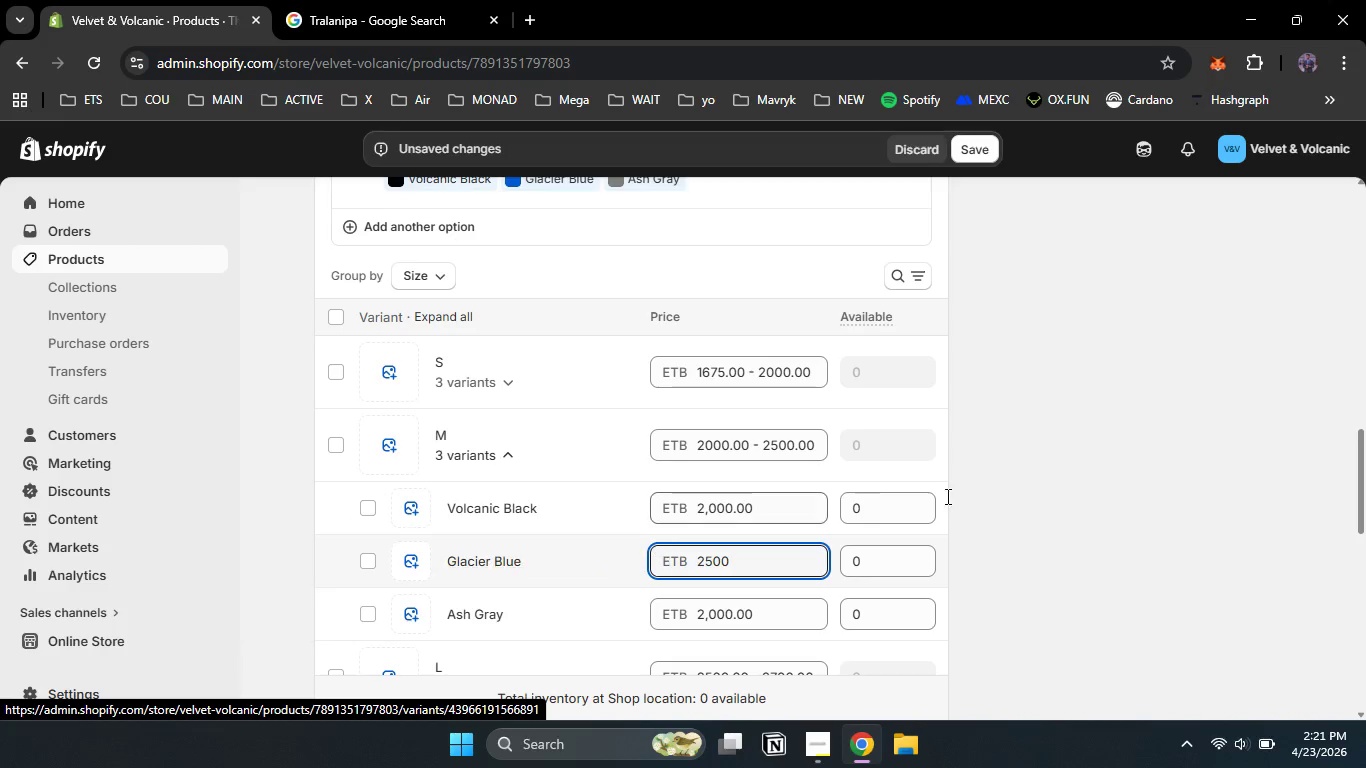 
left_click([1122, 516])
 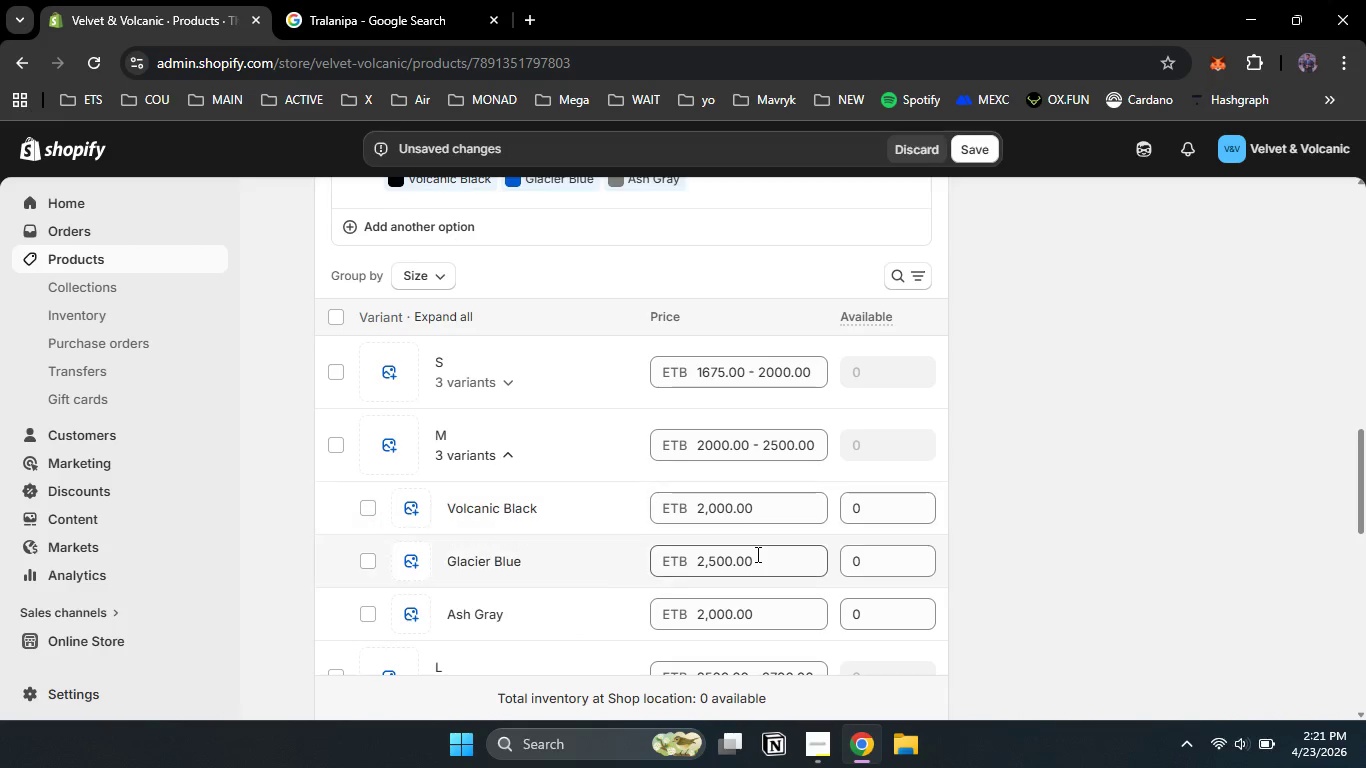 
scroll: coordinate [756, 554], scroll_direction: down, amount: 2.0
 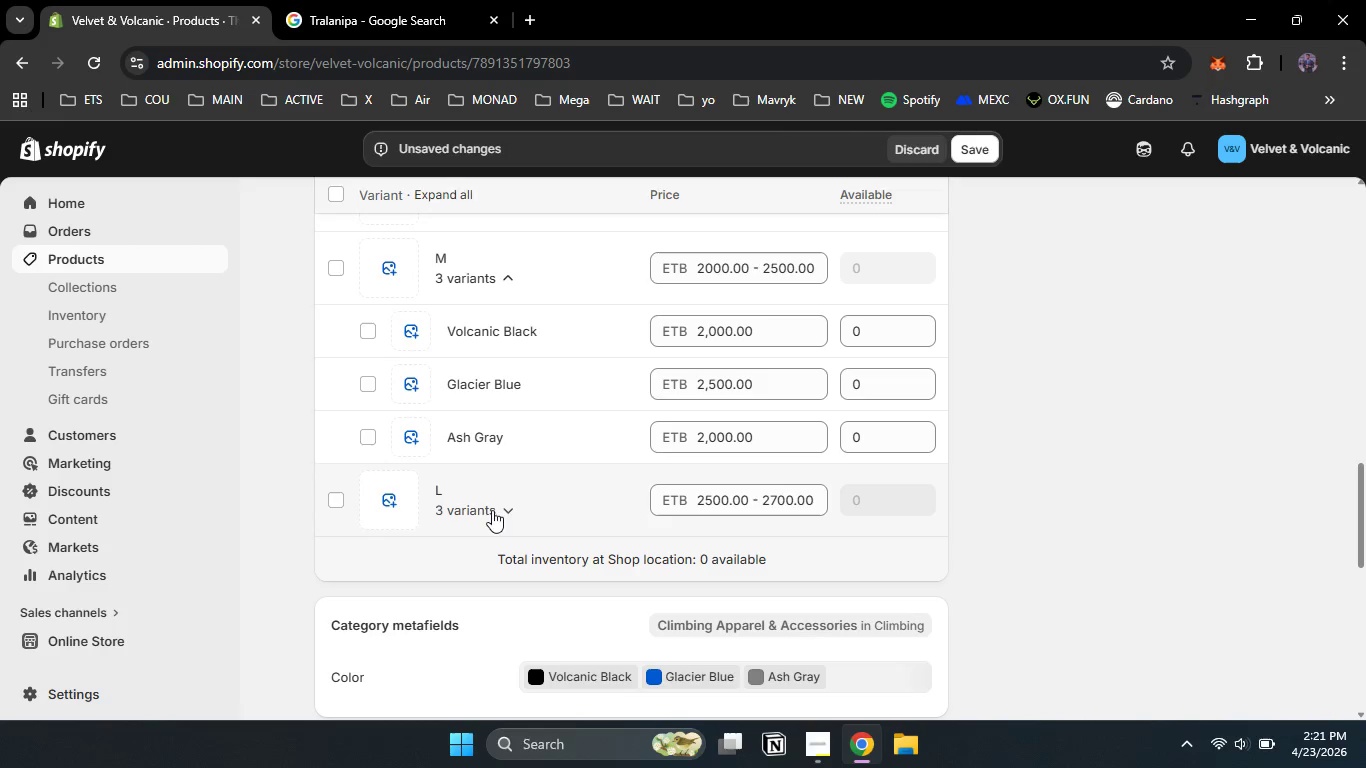 
left_click([500, 503])
 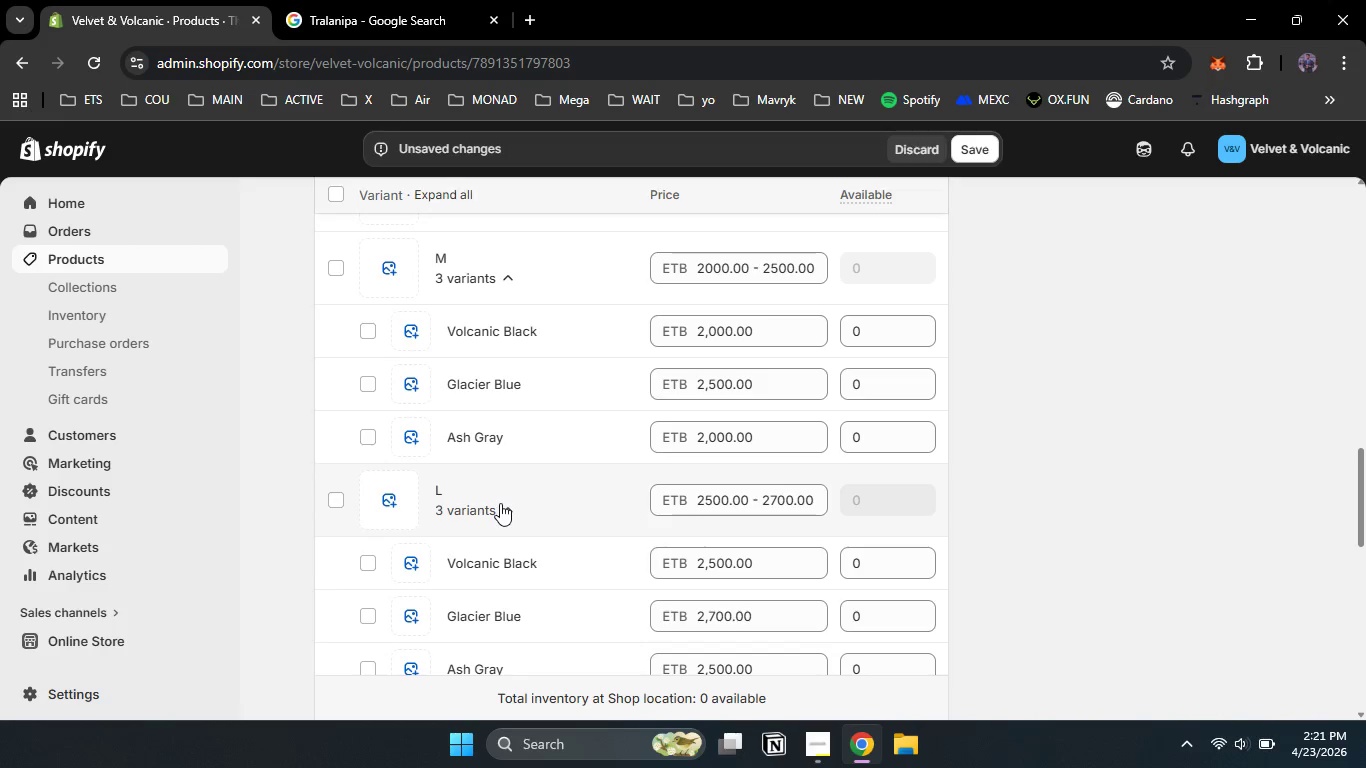 
left_click([500, 503])
 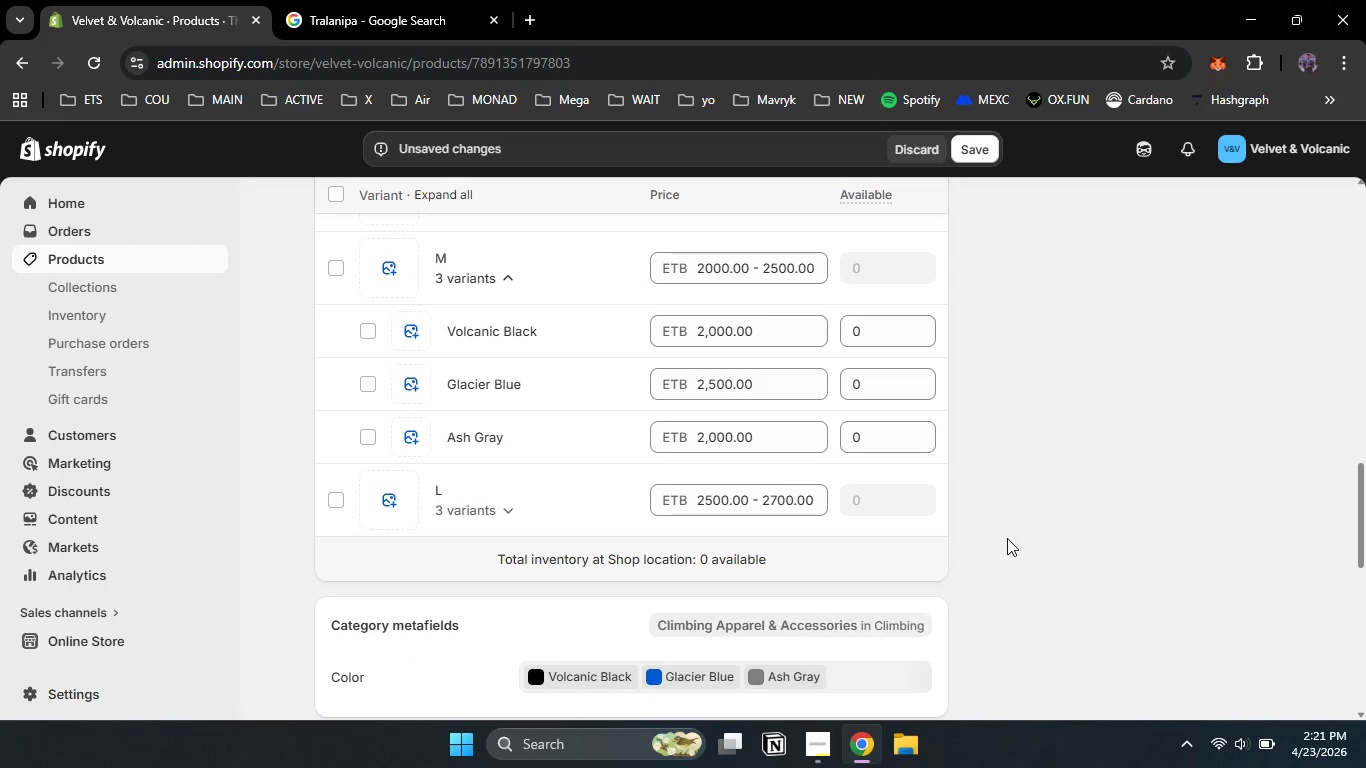 
scroll: coordinate [819, 299], scroll_direction: none, amount: 0.0
 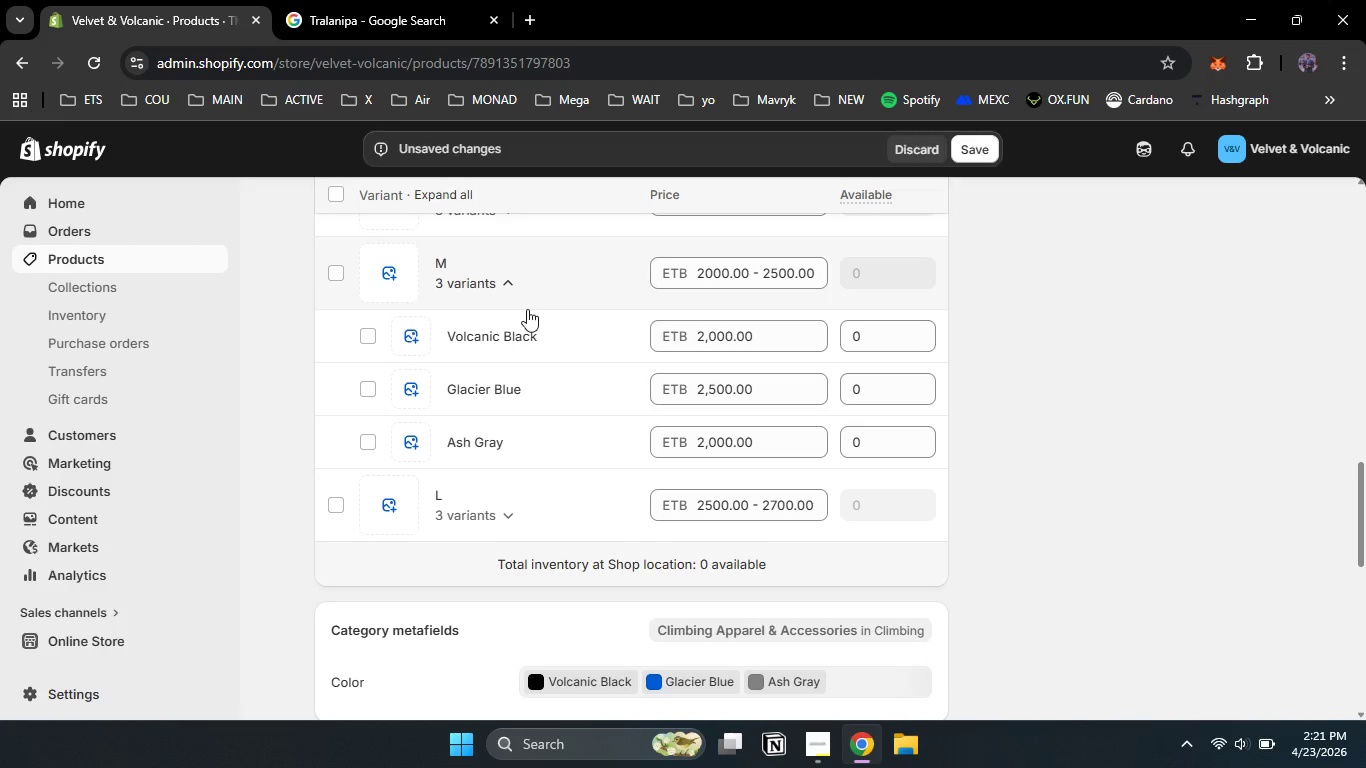 
scroll: coordinate [527, 309], scroll_direction: up, amount: 3.0
 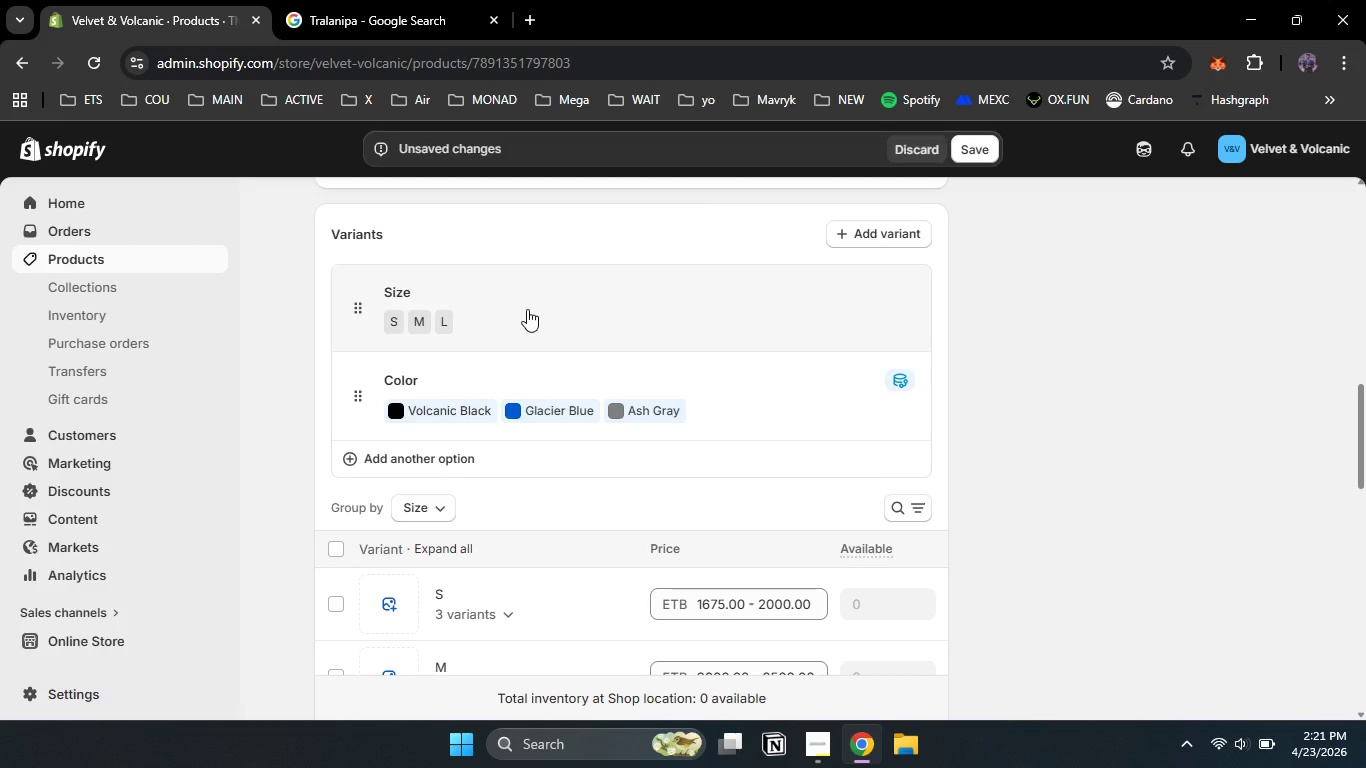 
scroll: coordinate [526, 309], scroll_direction: down, amount: 11.0
 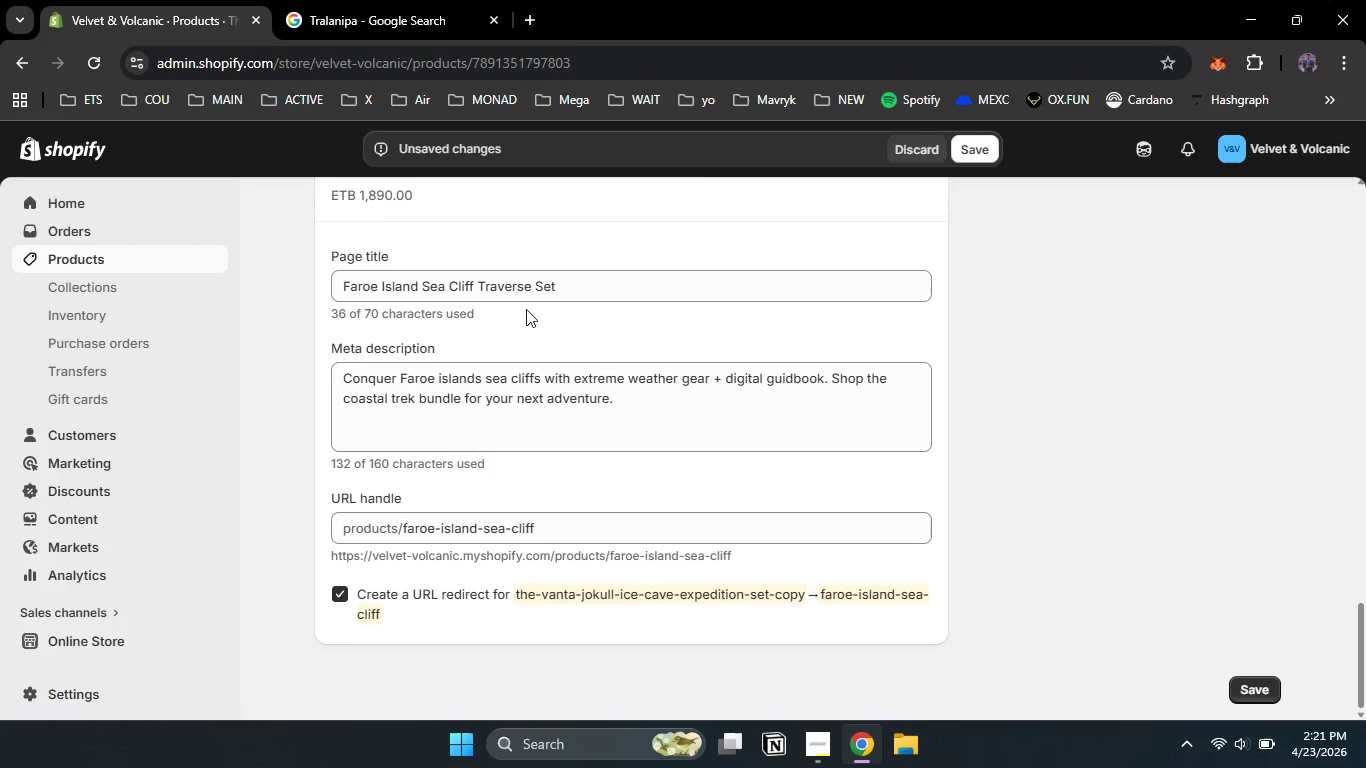 
scroll: coordinate [526, 319], scroll_direction: up, amount: 28.0
 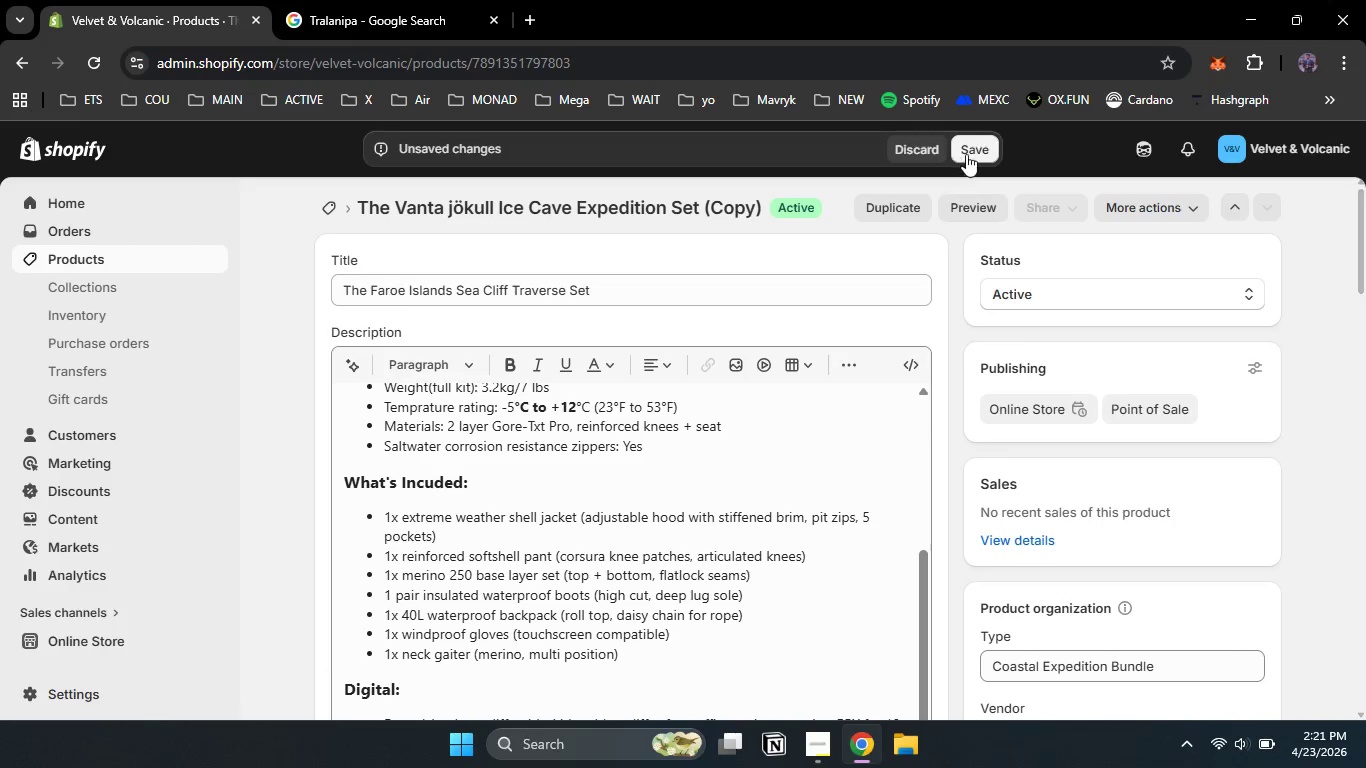 
left_click([973, 151])
 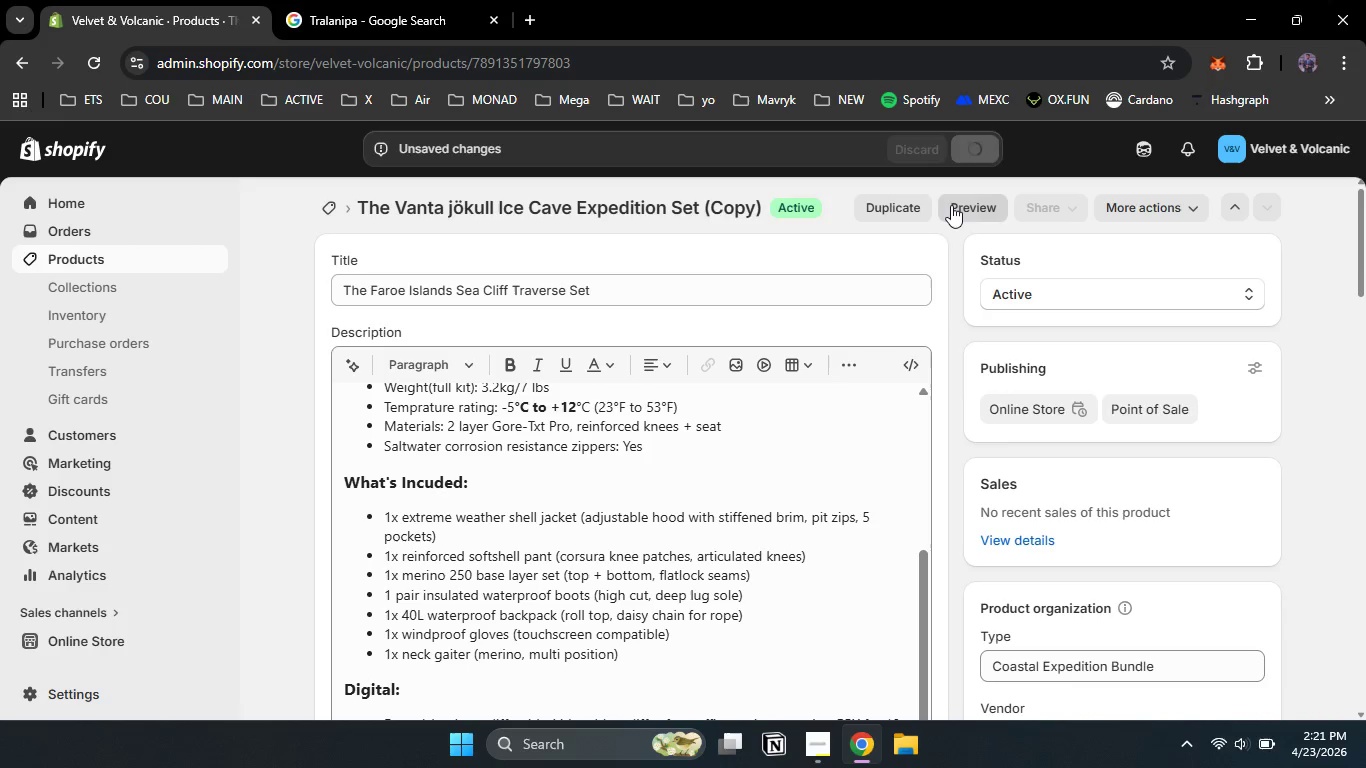 
wait(7.61)
 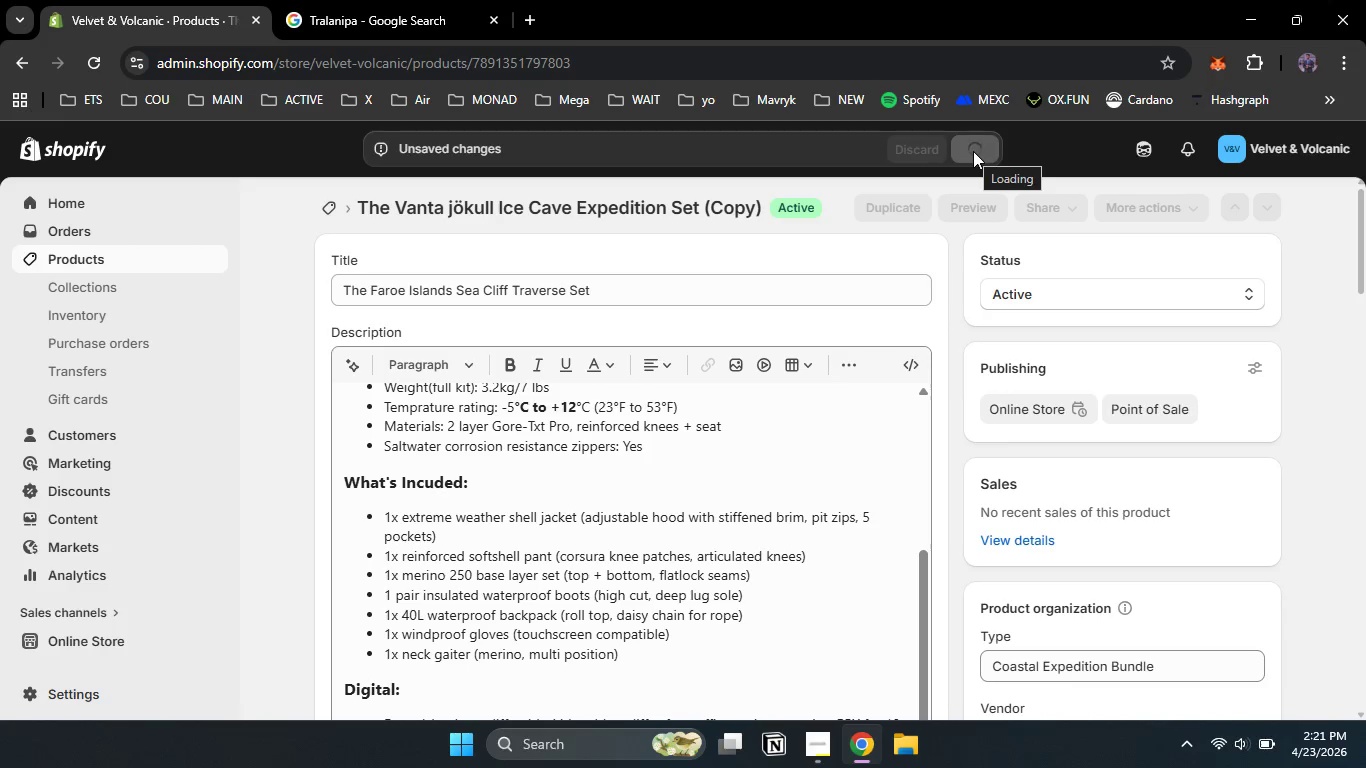 
left_click([963, 202])
 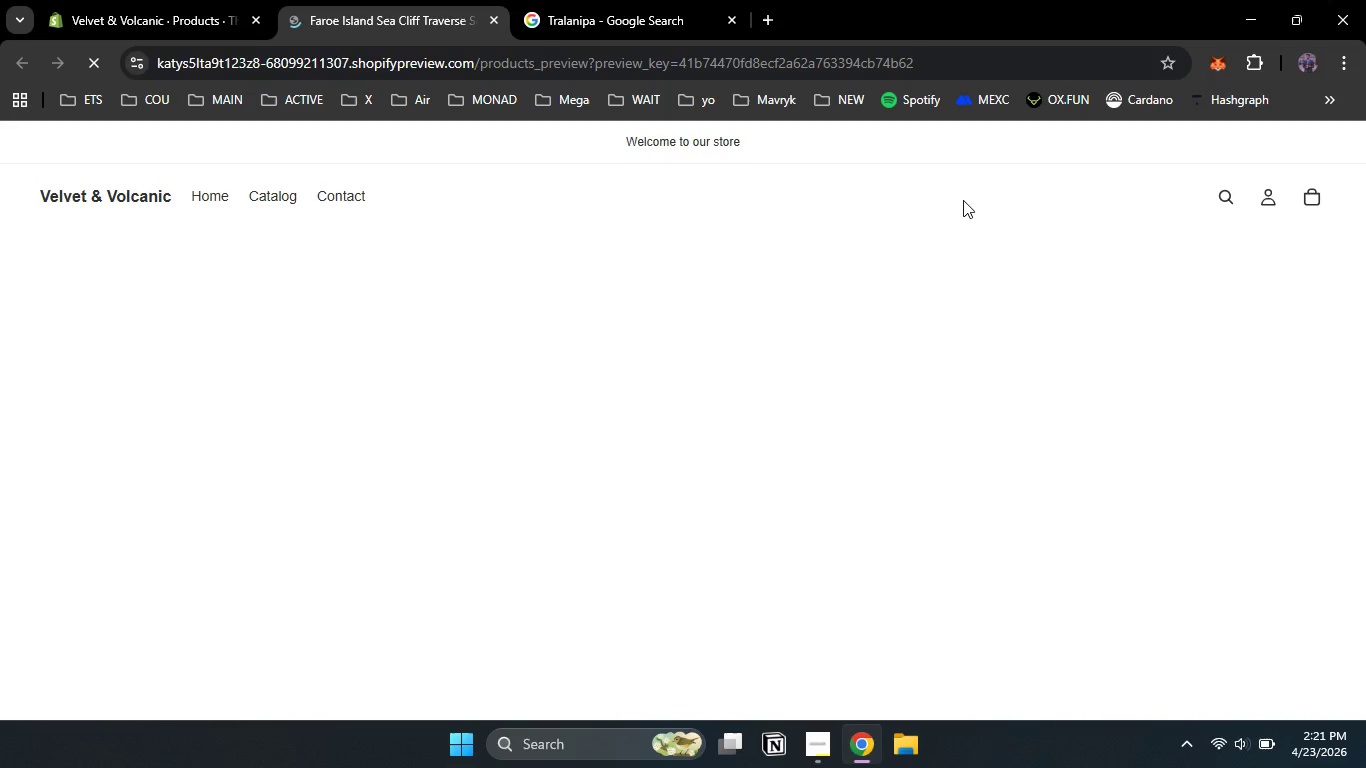 
wait(7.34)
 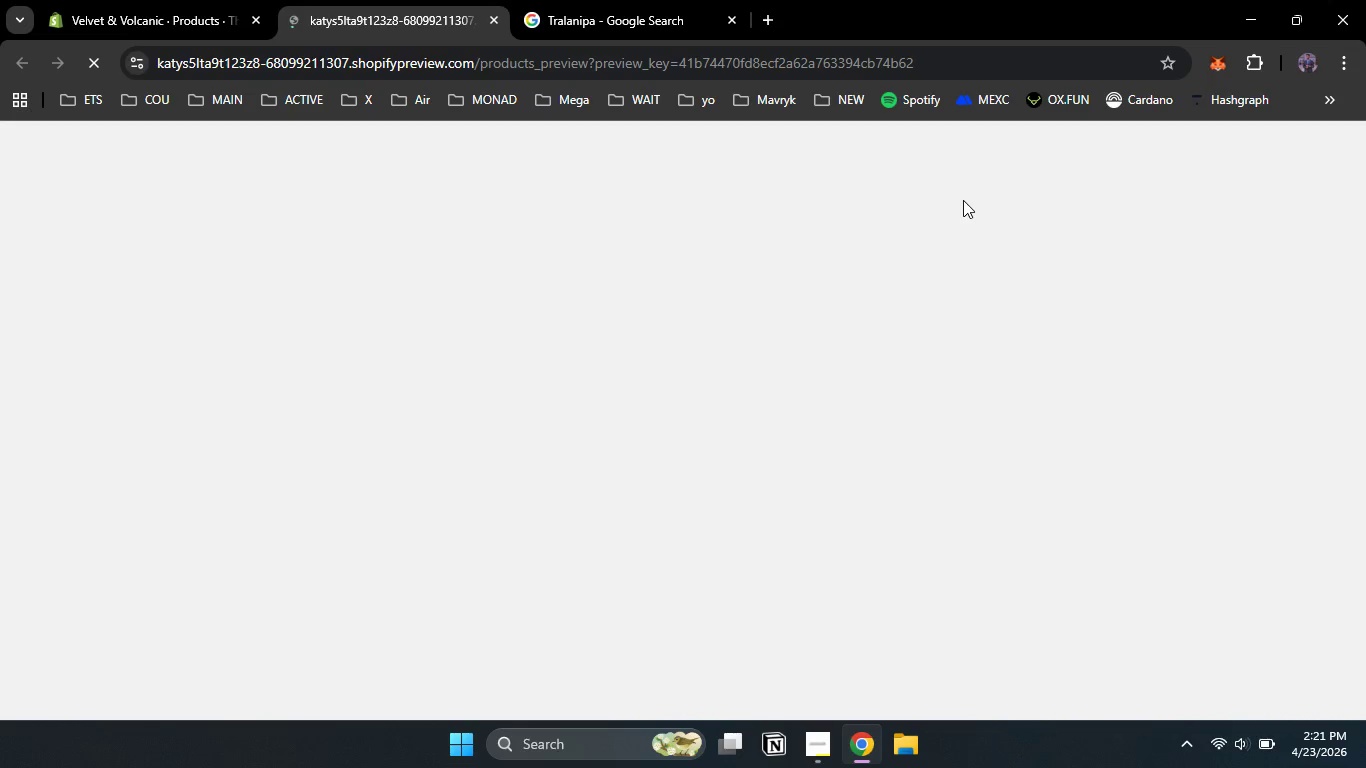 
scroll: coordinate [1325, 290], scroll_direction: down, amount: 12.0
 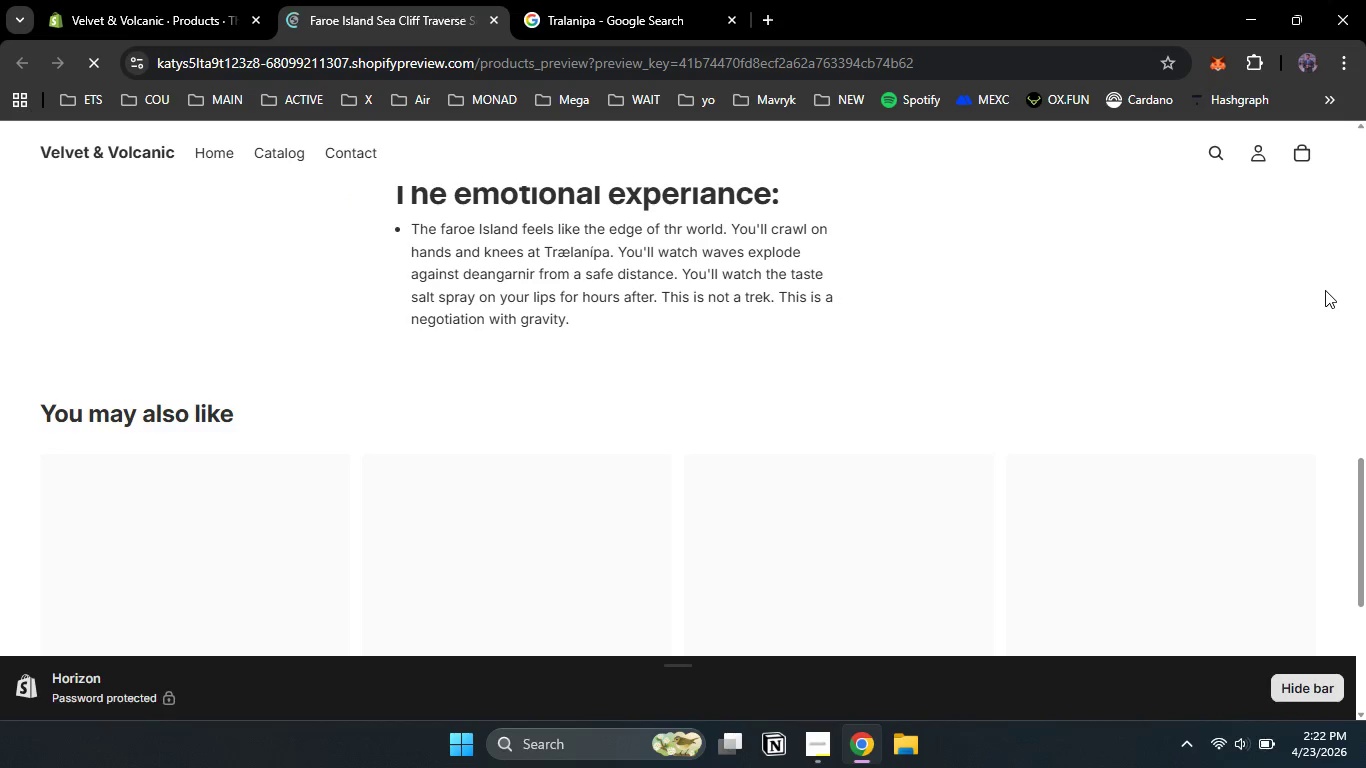 
scroll: coordinate [1325, 290], scroll_direction: up, amount: 5.0
 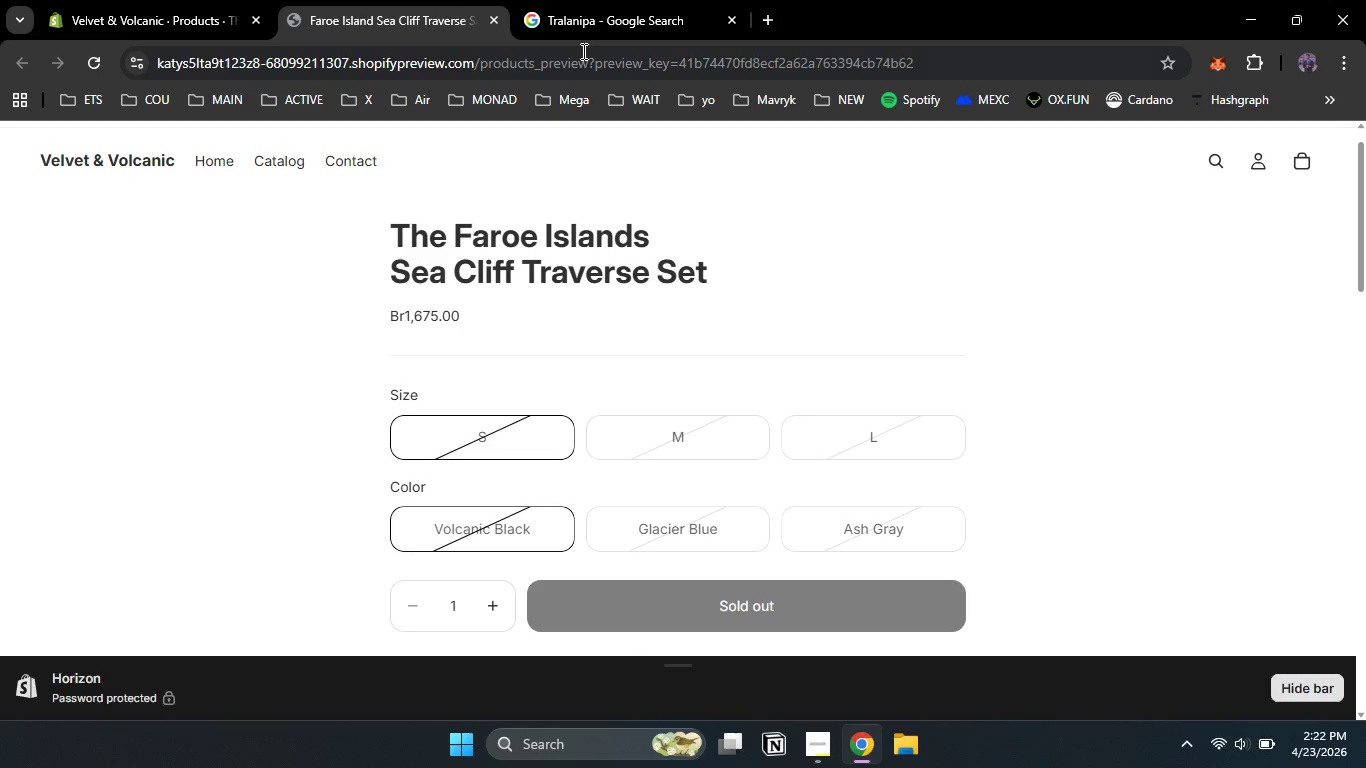 
left_click([145, 0])
 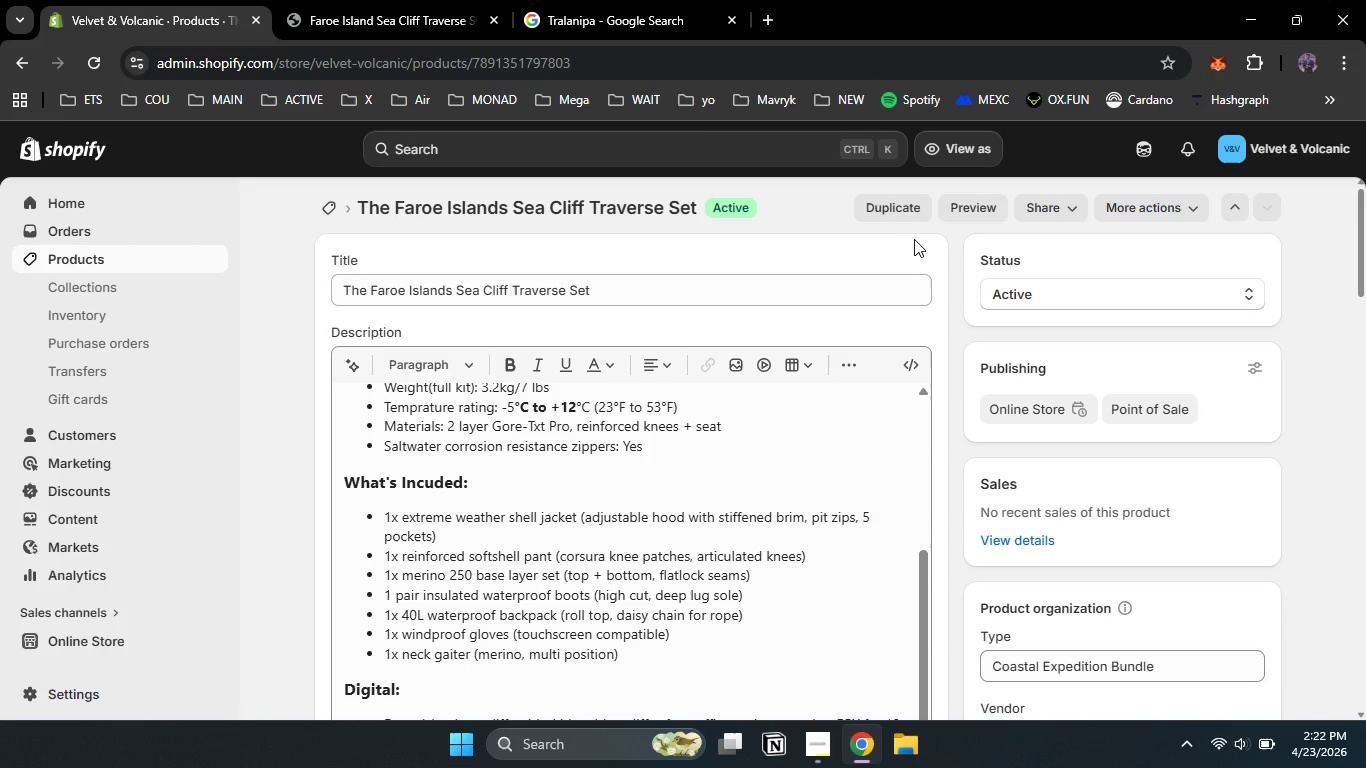 
left_click([897, 210])
 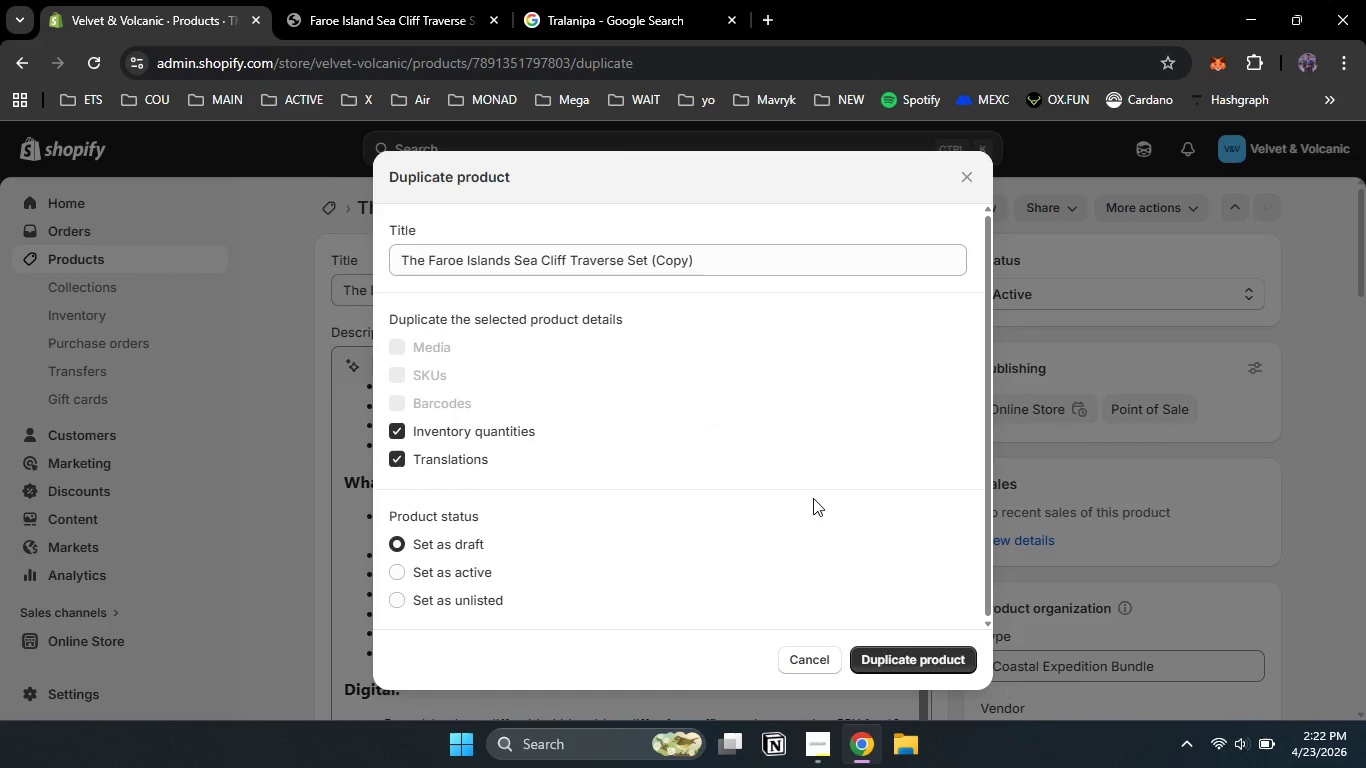 
wait(5.83)
 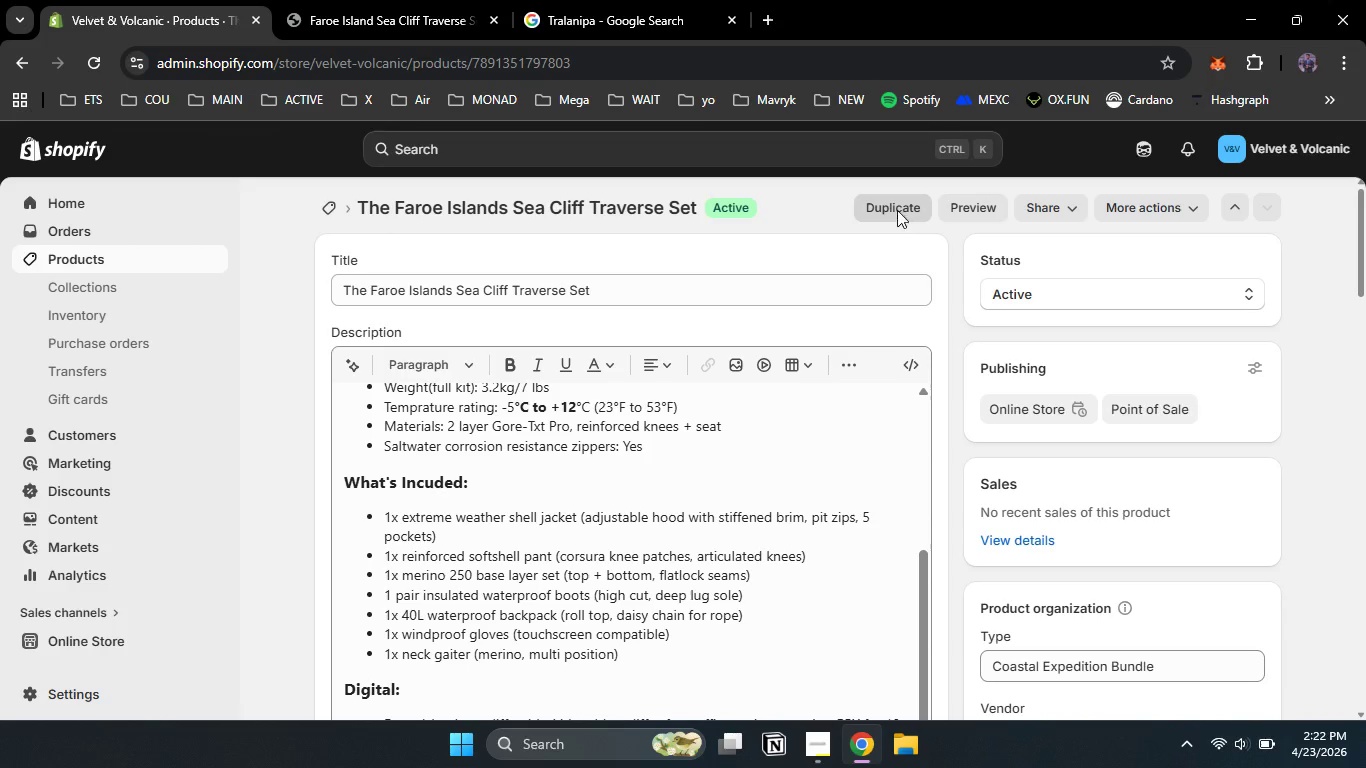 
left_click([478, 427])
 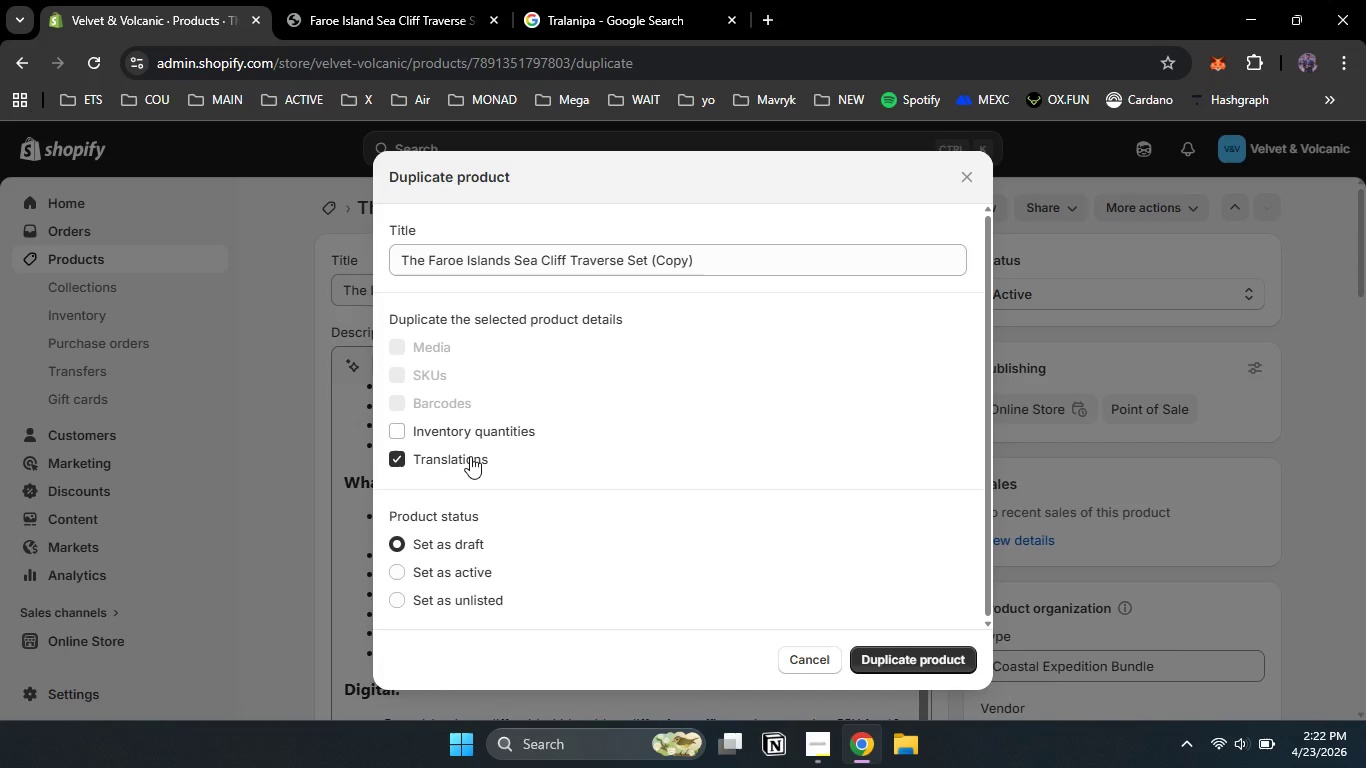 
left_click([470, 456])
 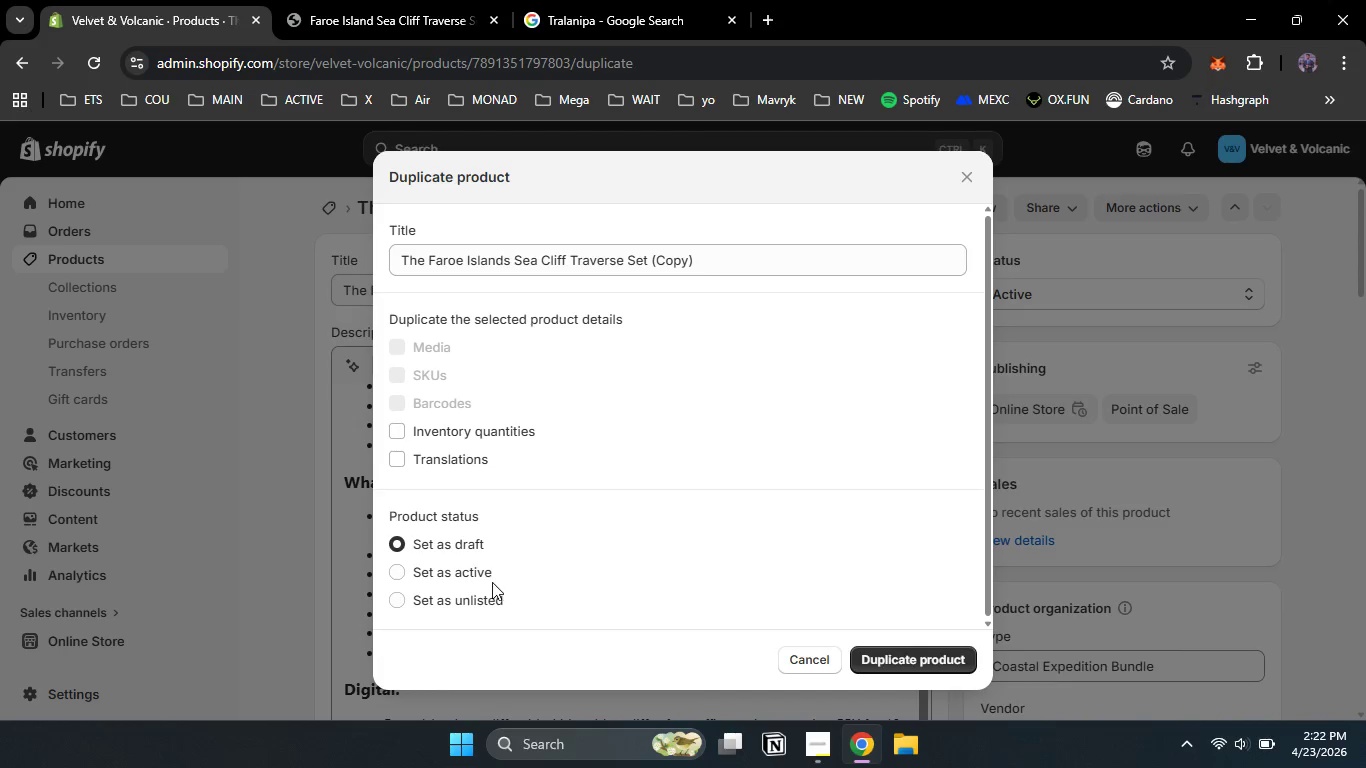 
left_click([467, 570])
 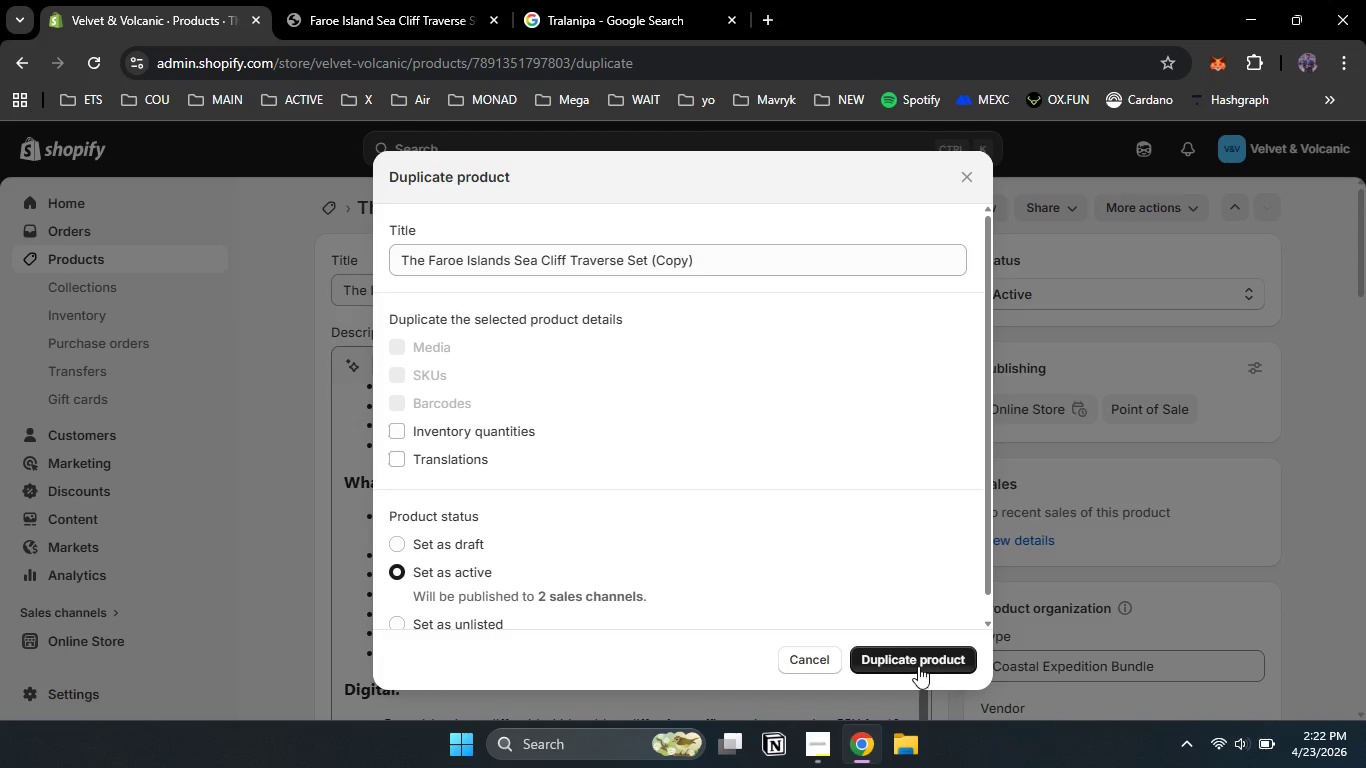 
left_click([918, 666])
 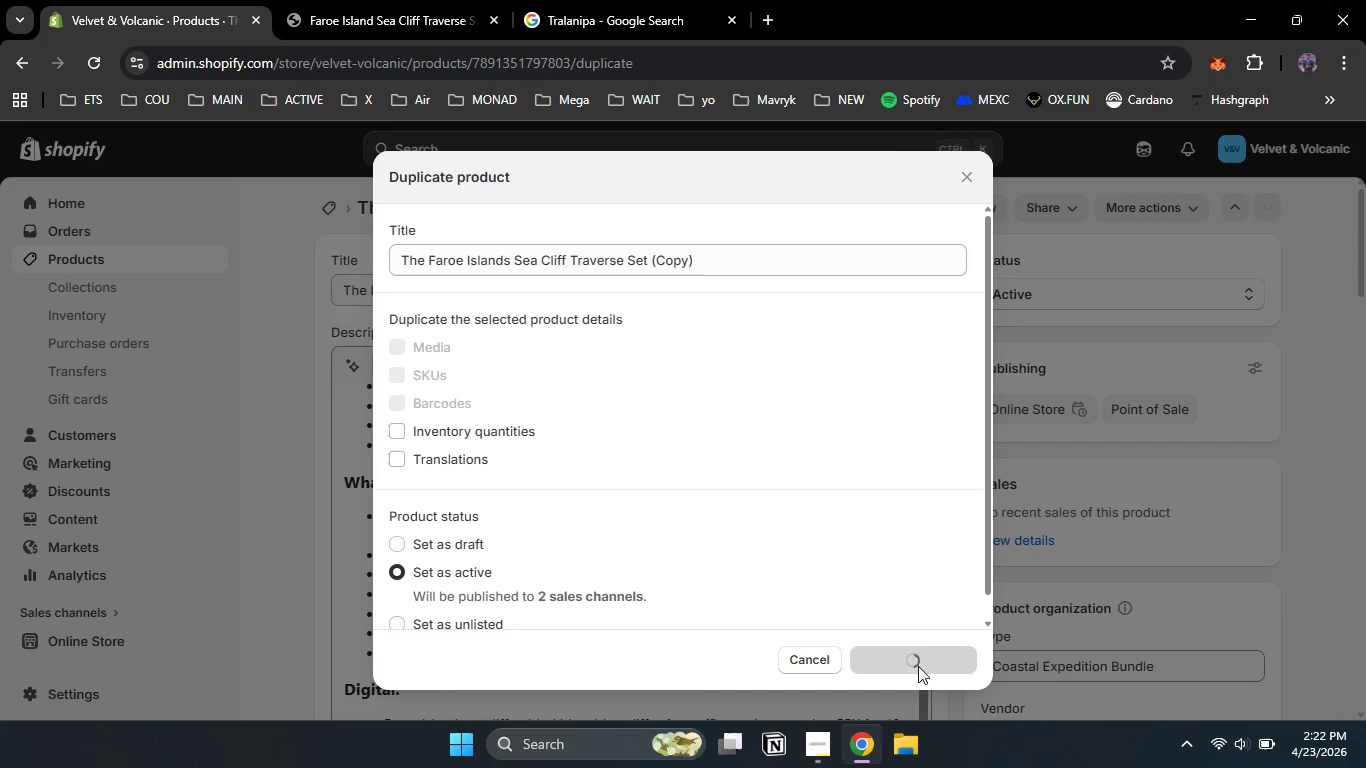 
left_click([818, 744])